 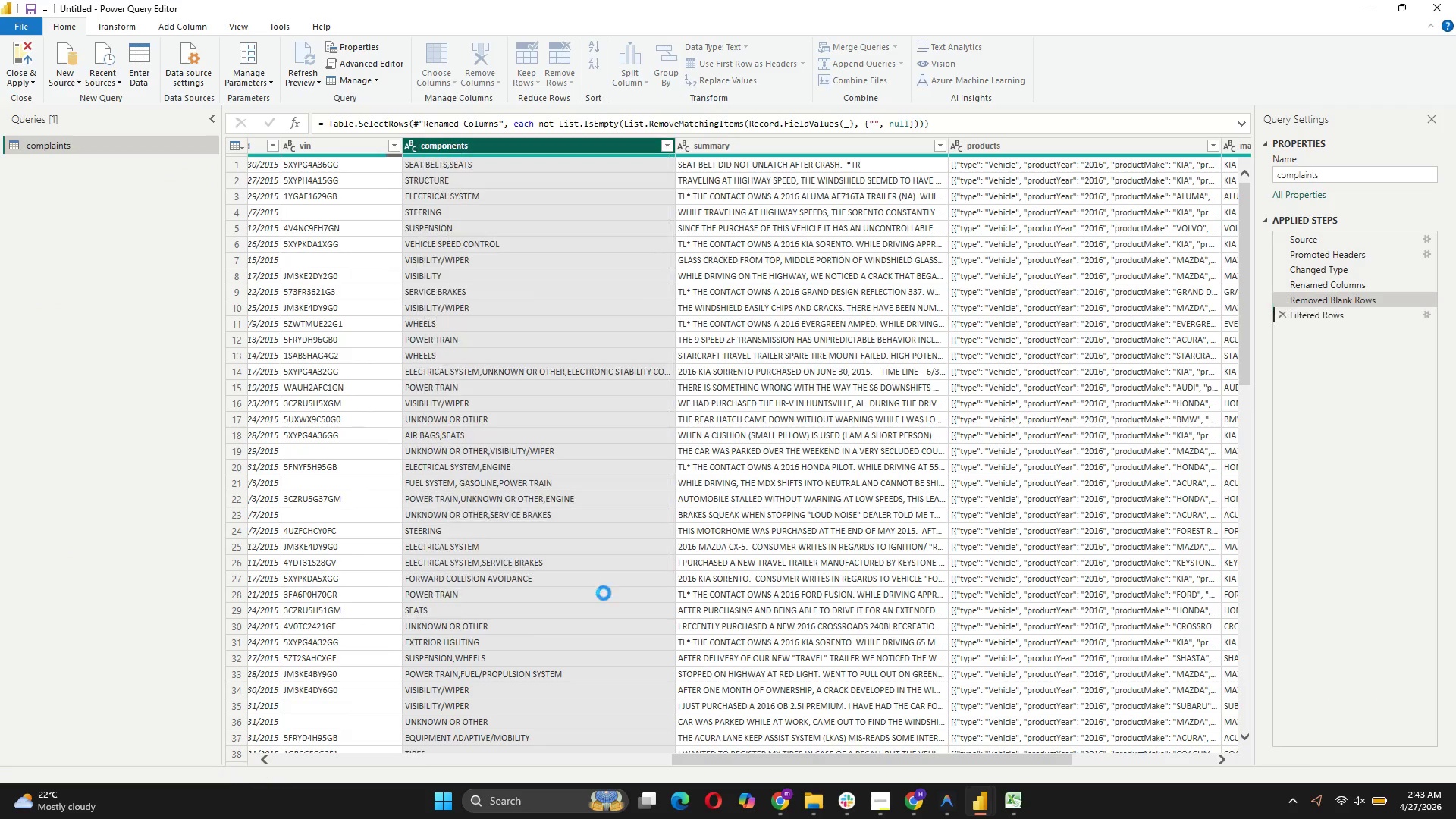 
scroll: coordinate [623, 416], scroll_direction: up, amount: 6.0
 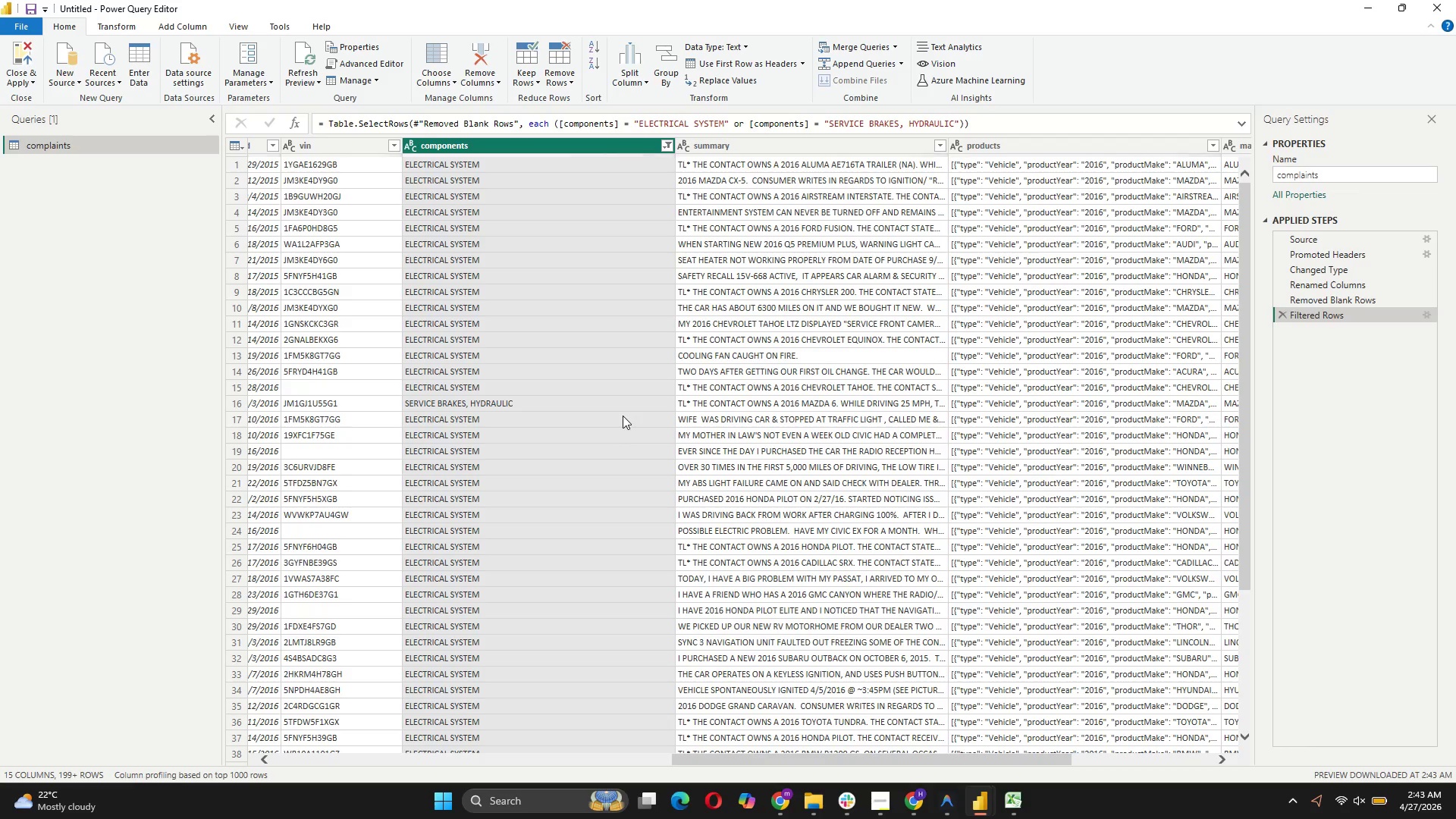 
scroll: coordinate [623, 416], scroll_direction: down, amount: 12.0
 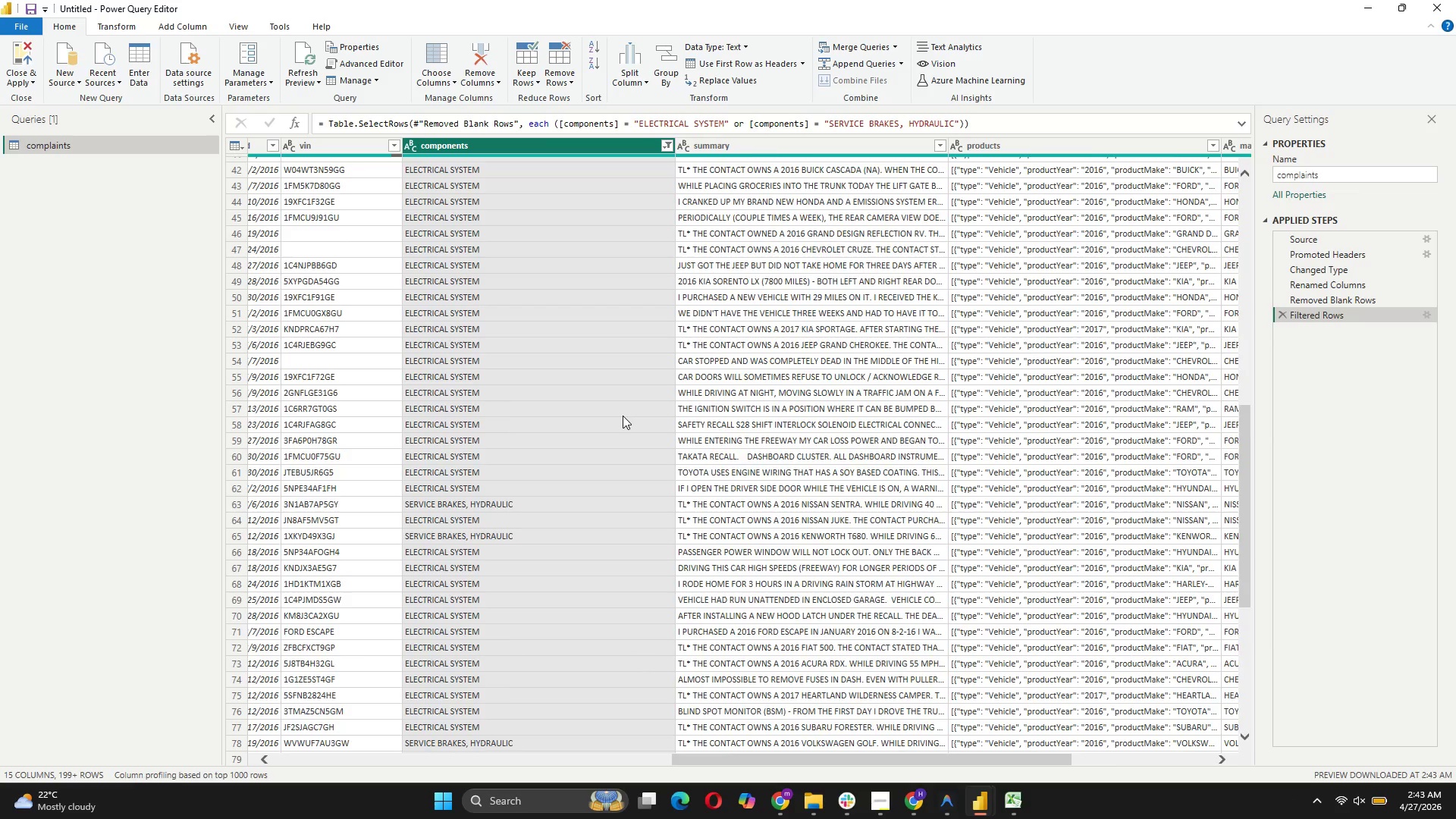 
scroll: coordinate [623, 416], scroll_direction: up, amount: 14.0
 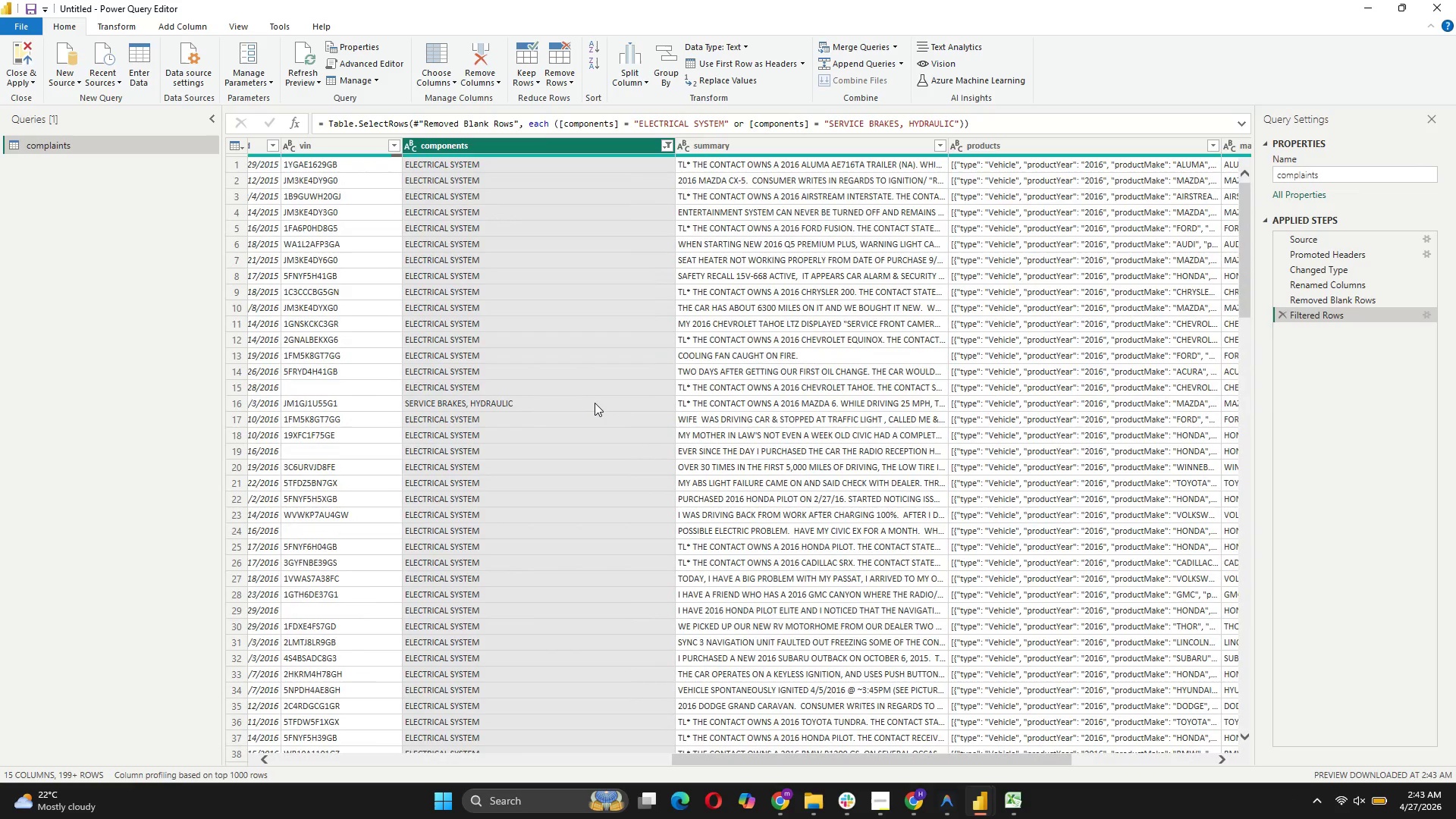 
wait(8.56)
 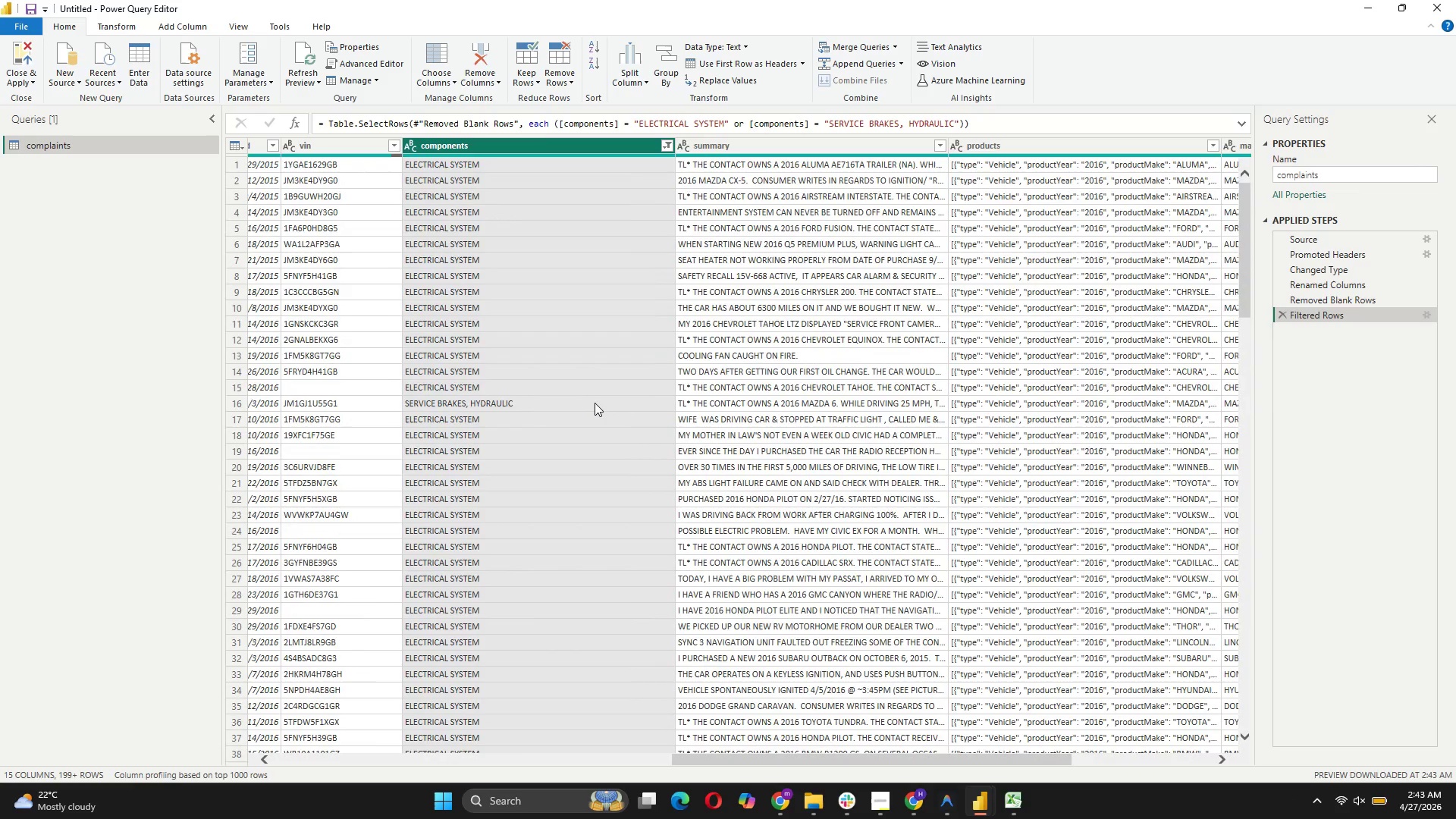 
left_click_drag(start_coordinate=[927, 759], to_coordinate=[1150, 753])
 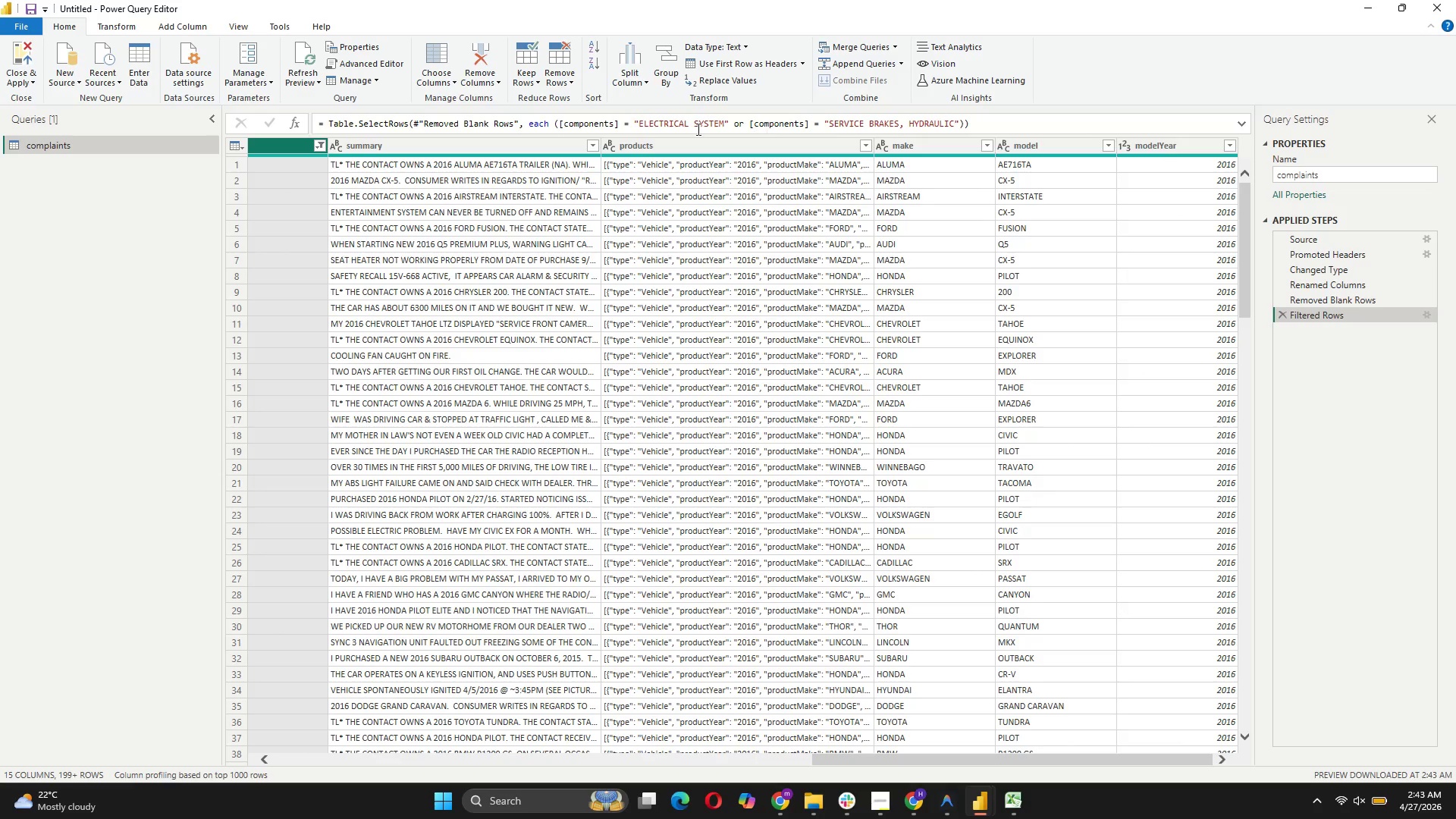 
wait(6.44)
 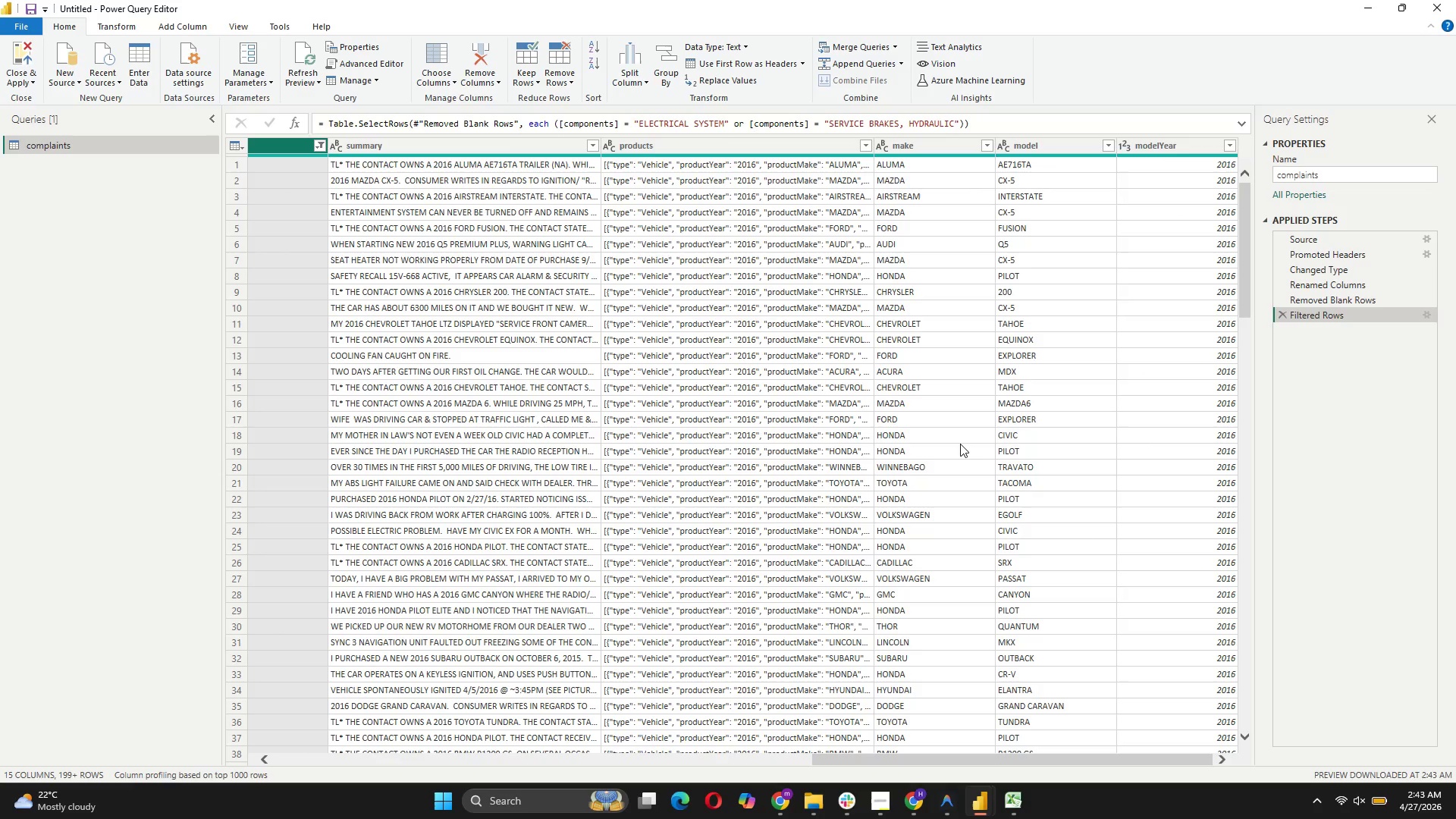 
left_click_drag(start_coordinate=[927, 755], to_coordinate=[373, 814])
 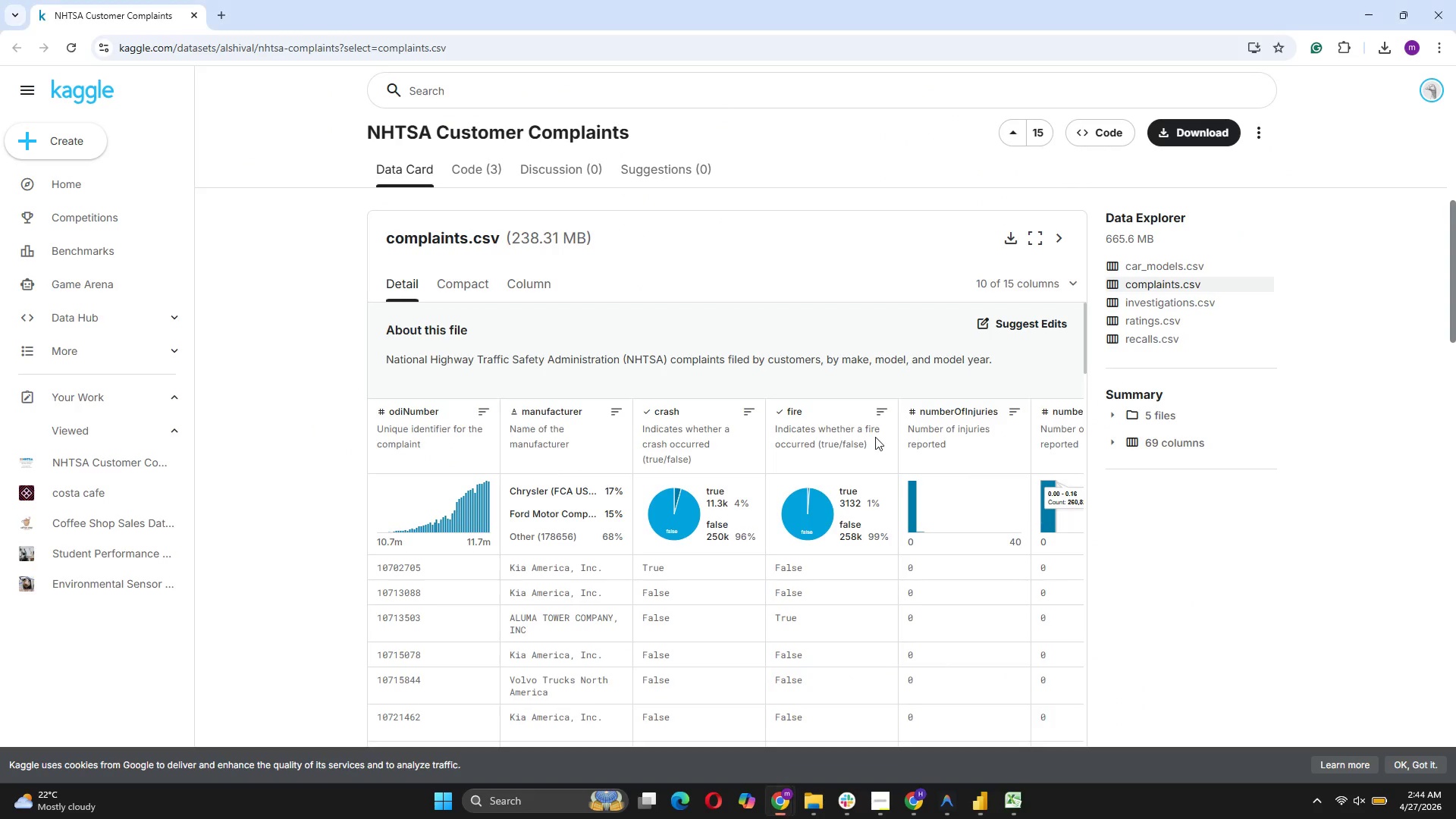 
wait(10.08)
 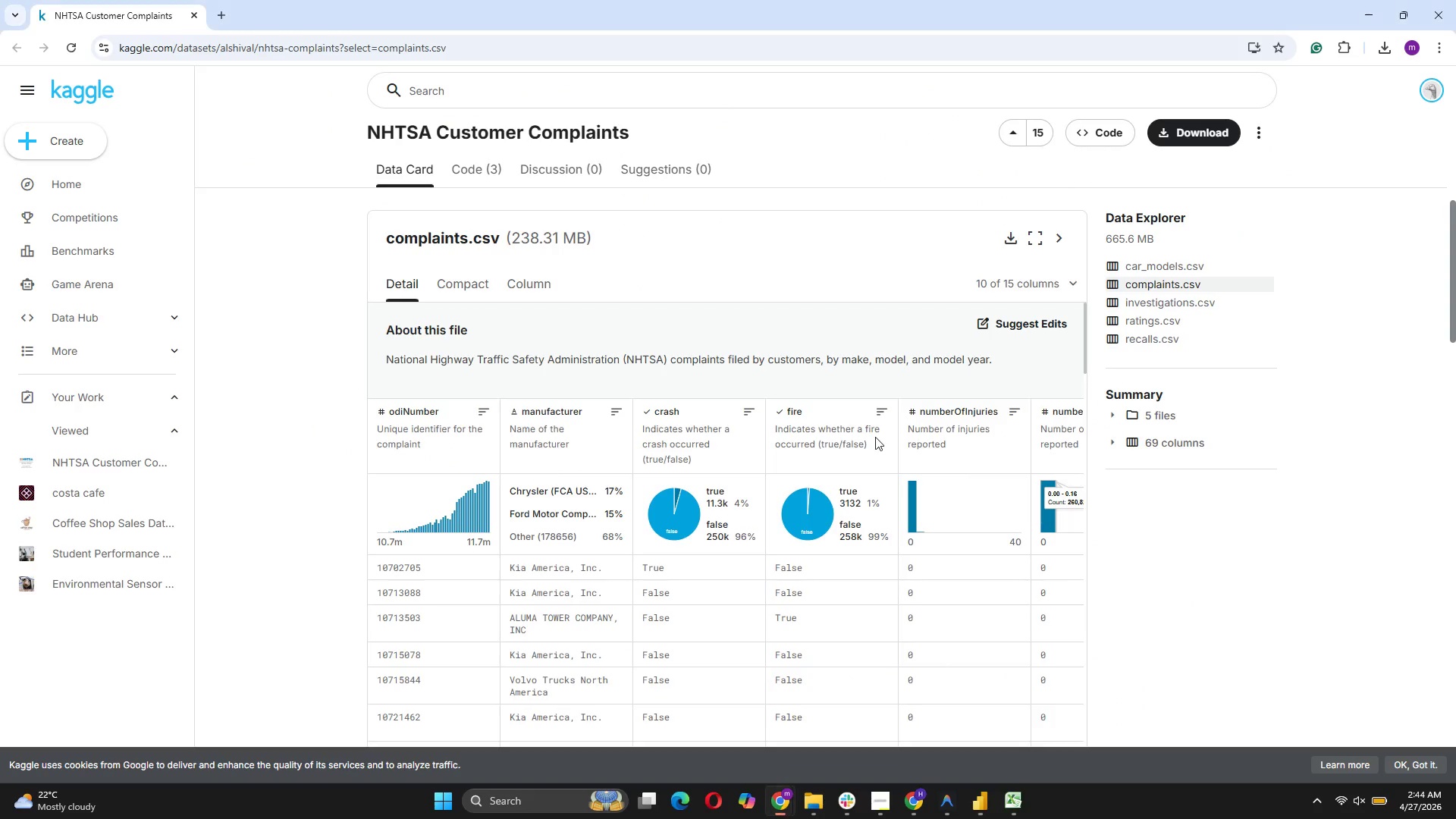 
scroll: coordinate [638, 364], scroll_direction: down, amount: 2.0
 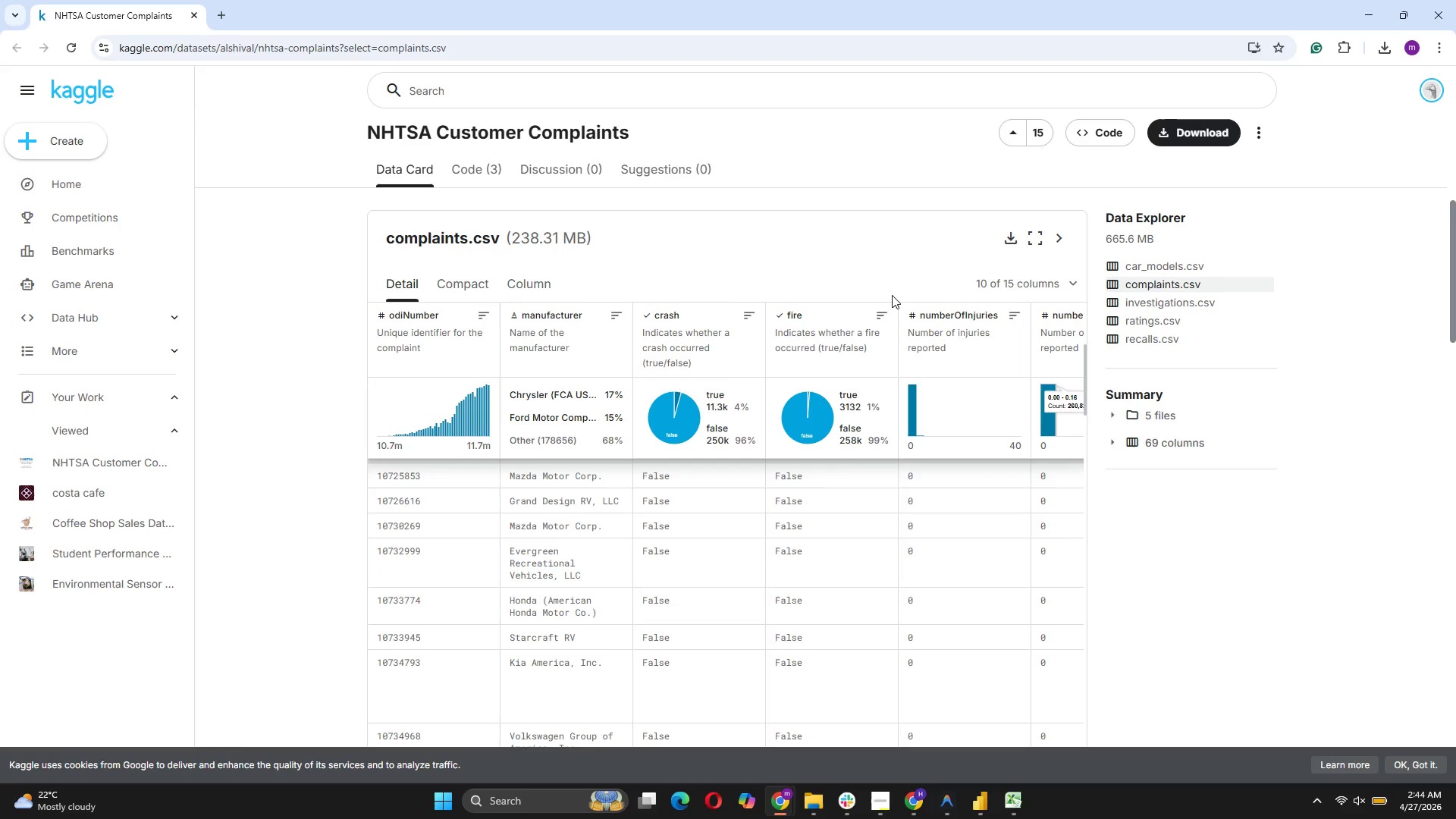 
left_click([1009, 282])
 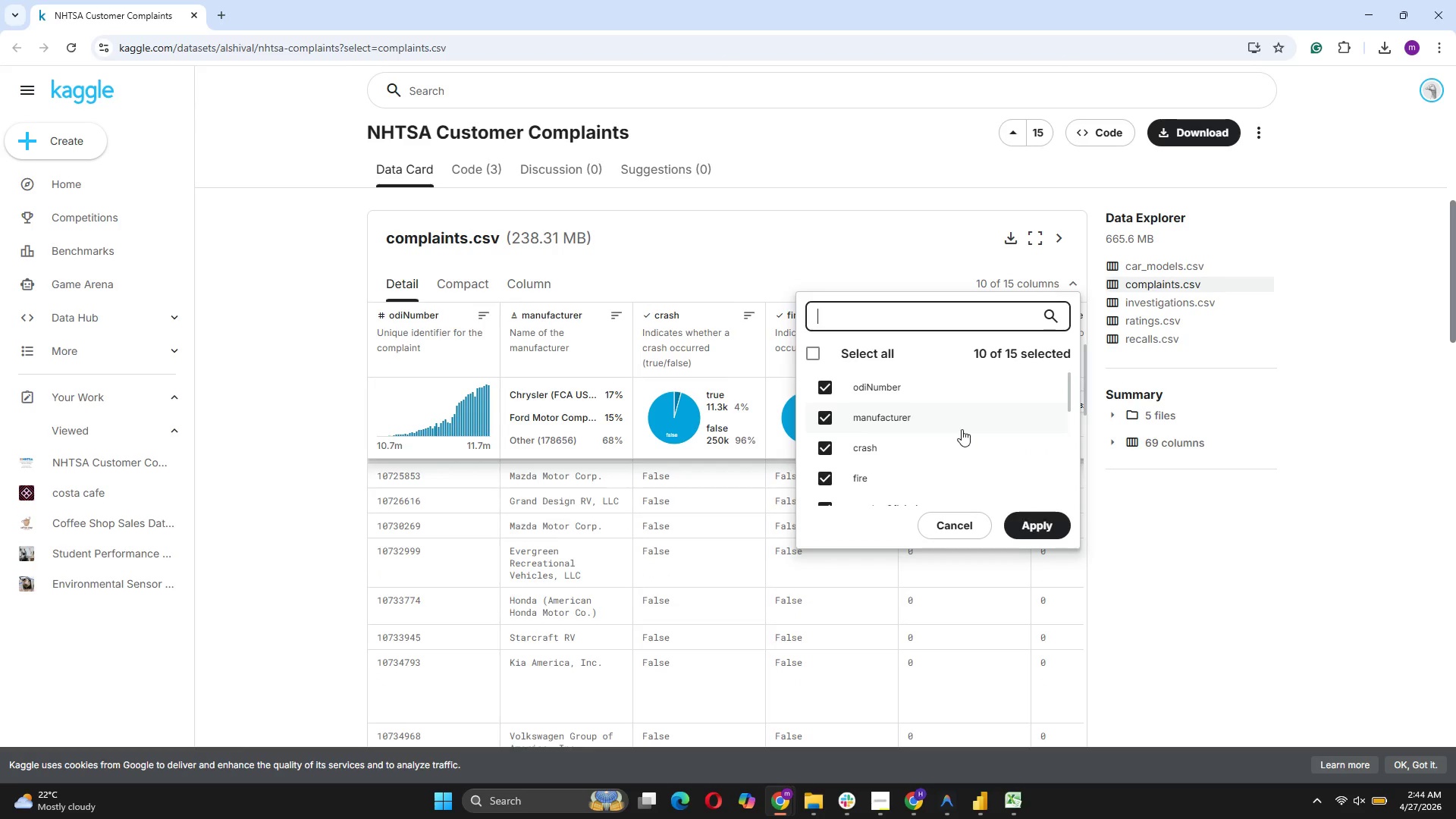 
scroll: coordinate [962, 429], scroll_direction: down, amount: 3.0
 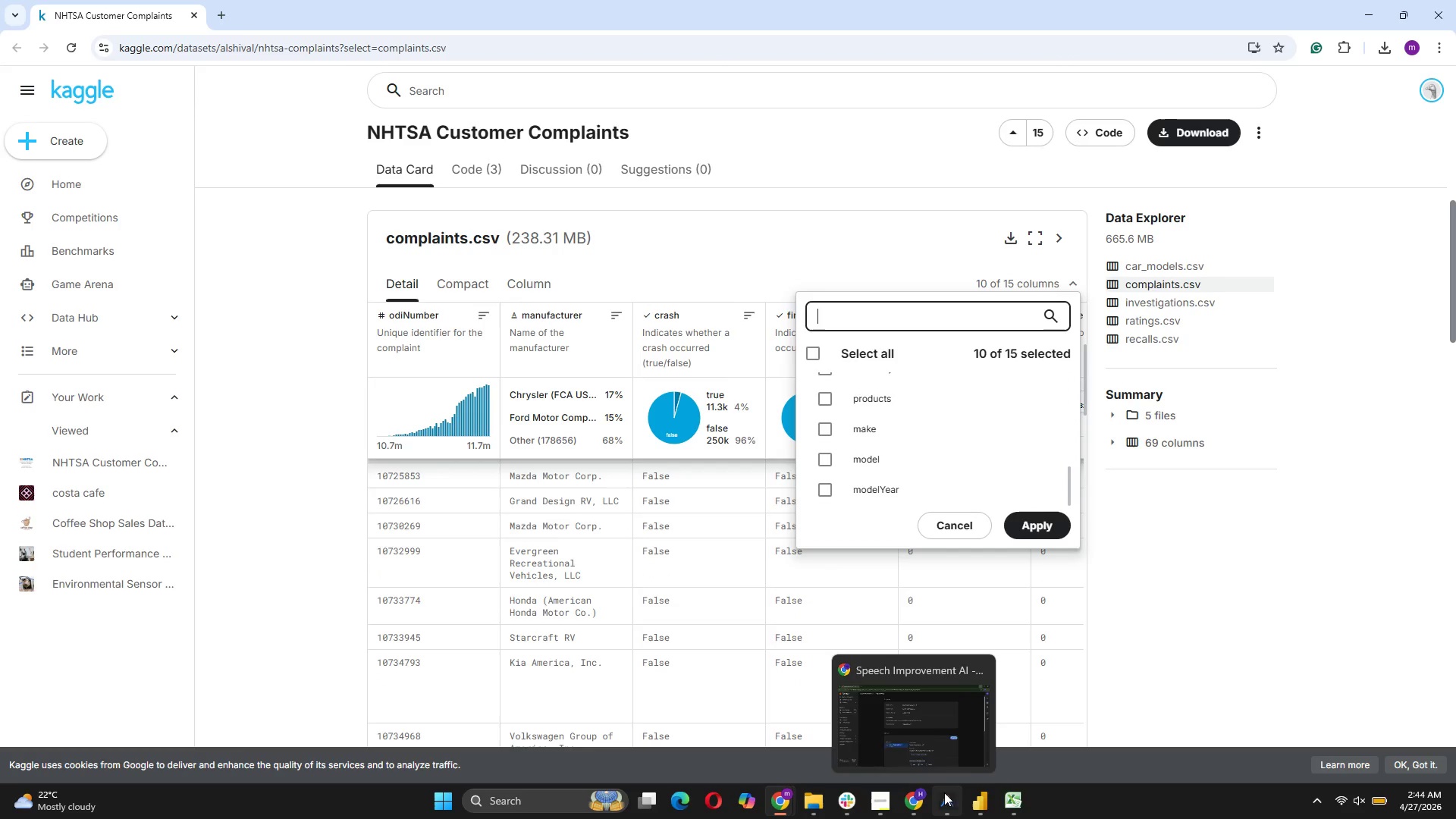 
left_click([1034, 714])
 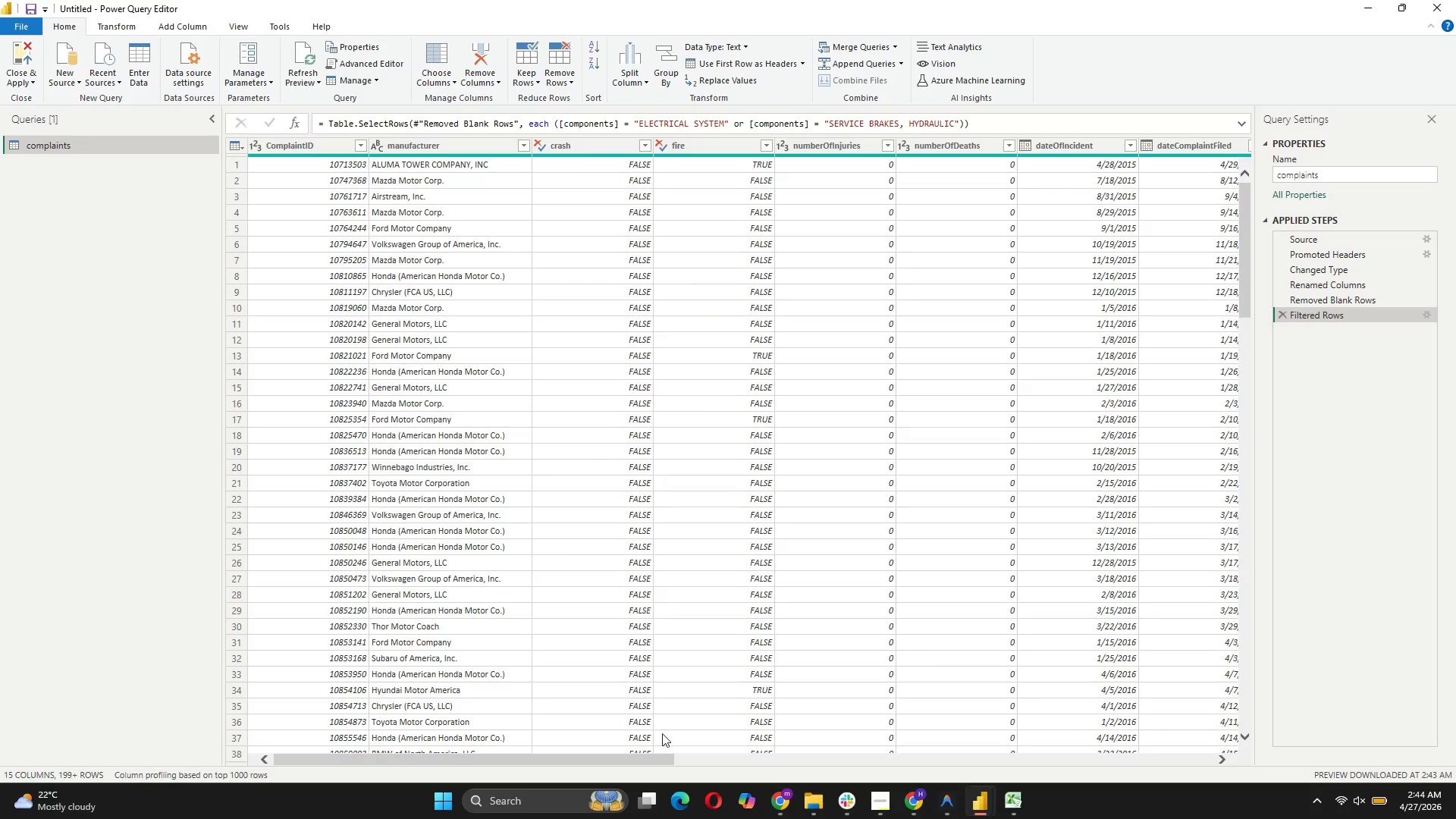 
left_click_drag(start_coordinate=[614, 760], to_coordinate=[1159, 724])
 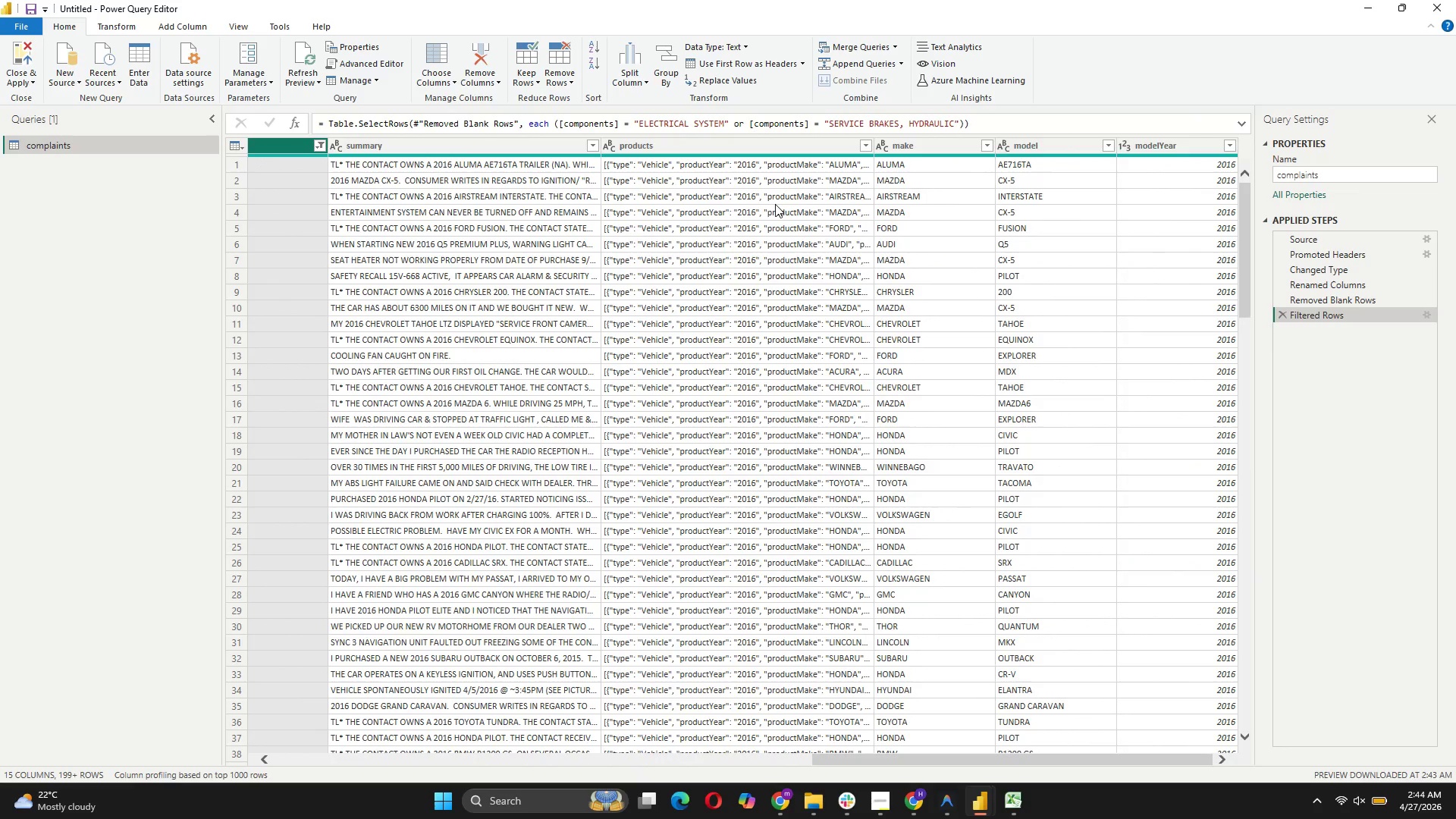 
wait(9.12)
 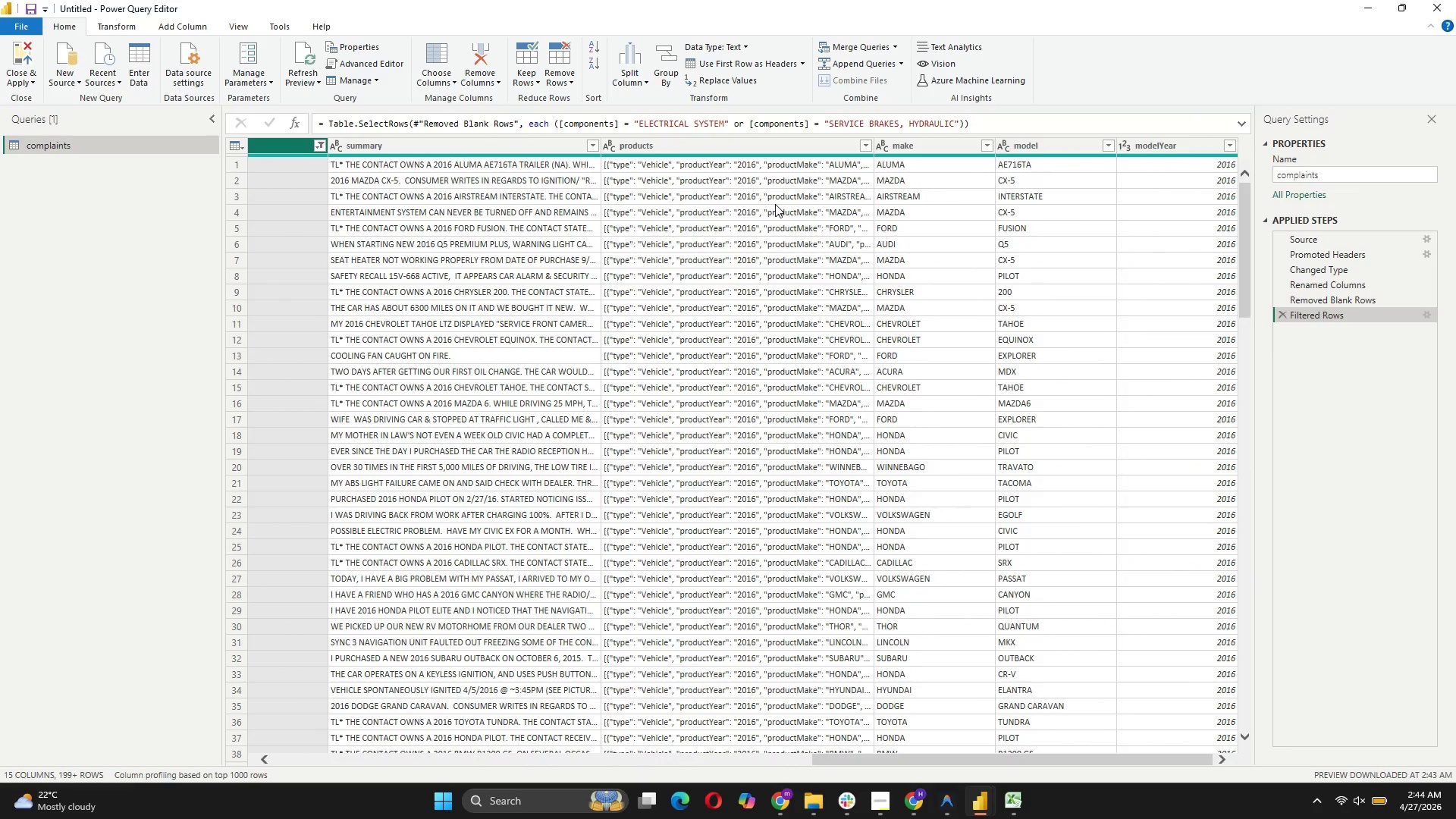 
left_click([191, 21])
 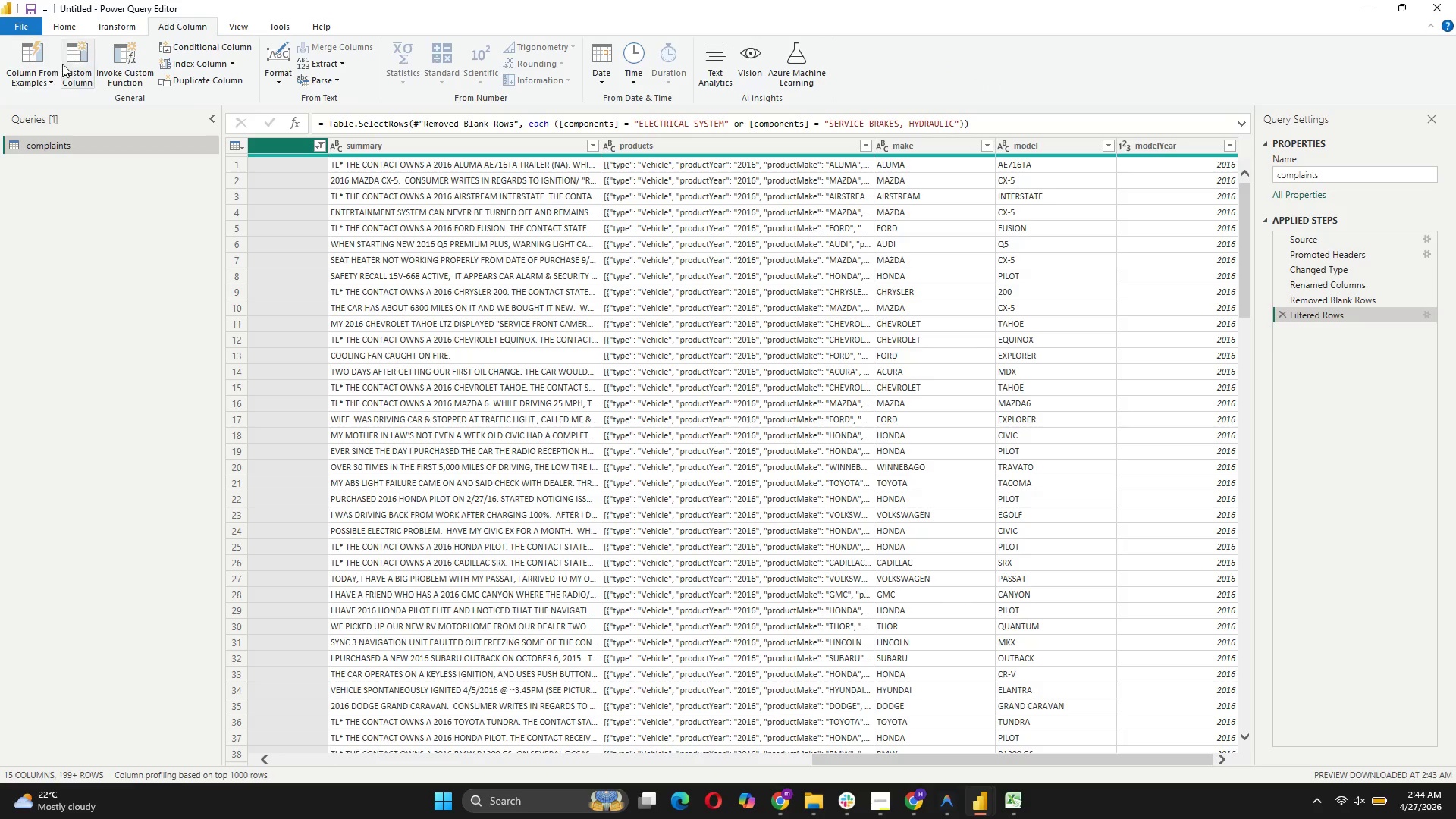 
left_click([83, 60])
 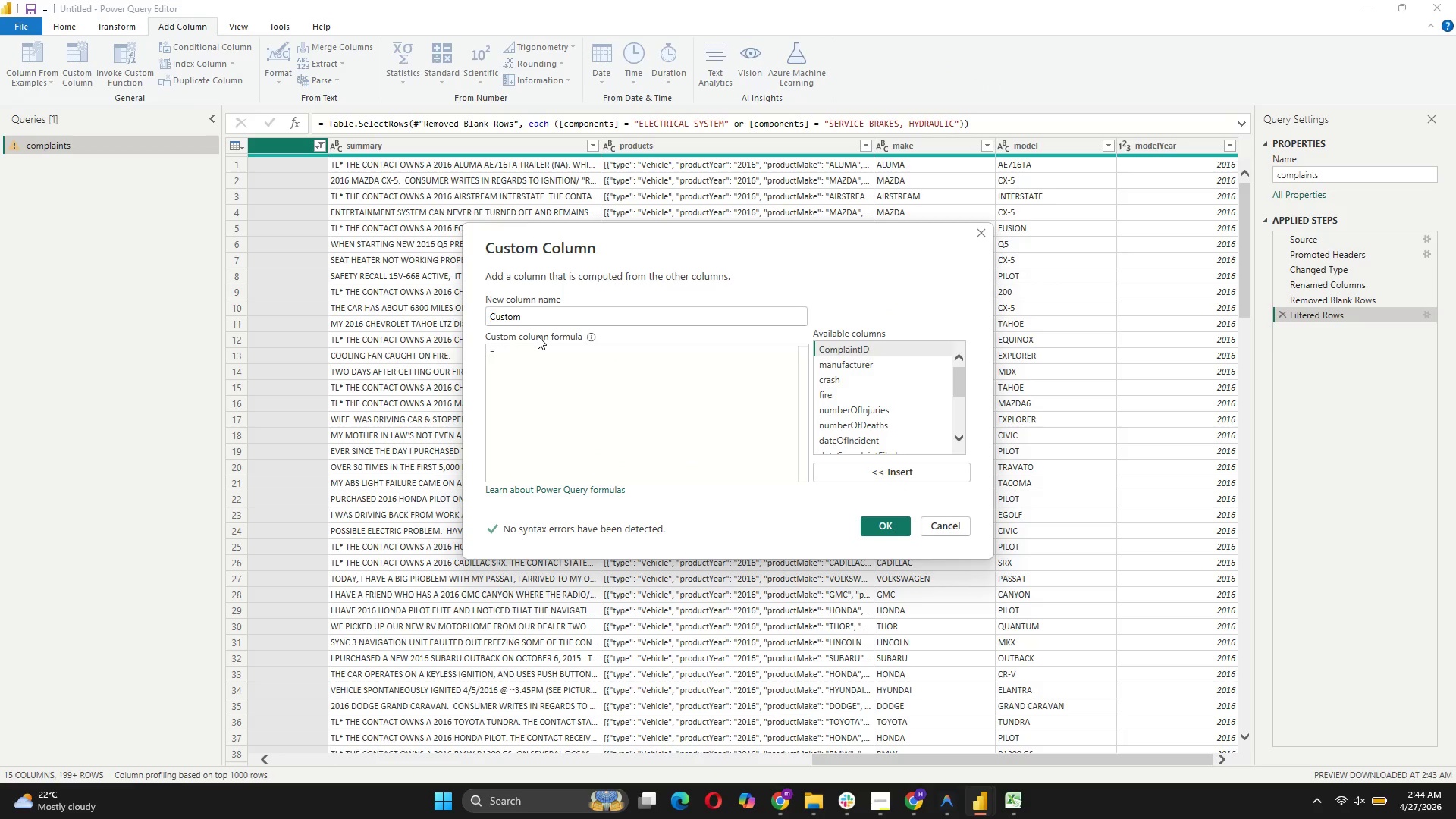 
wait(5.44)
 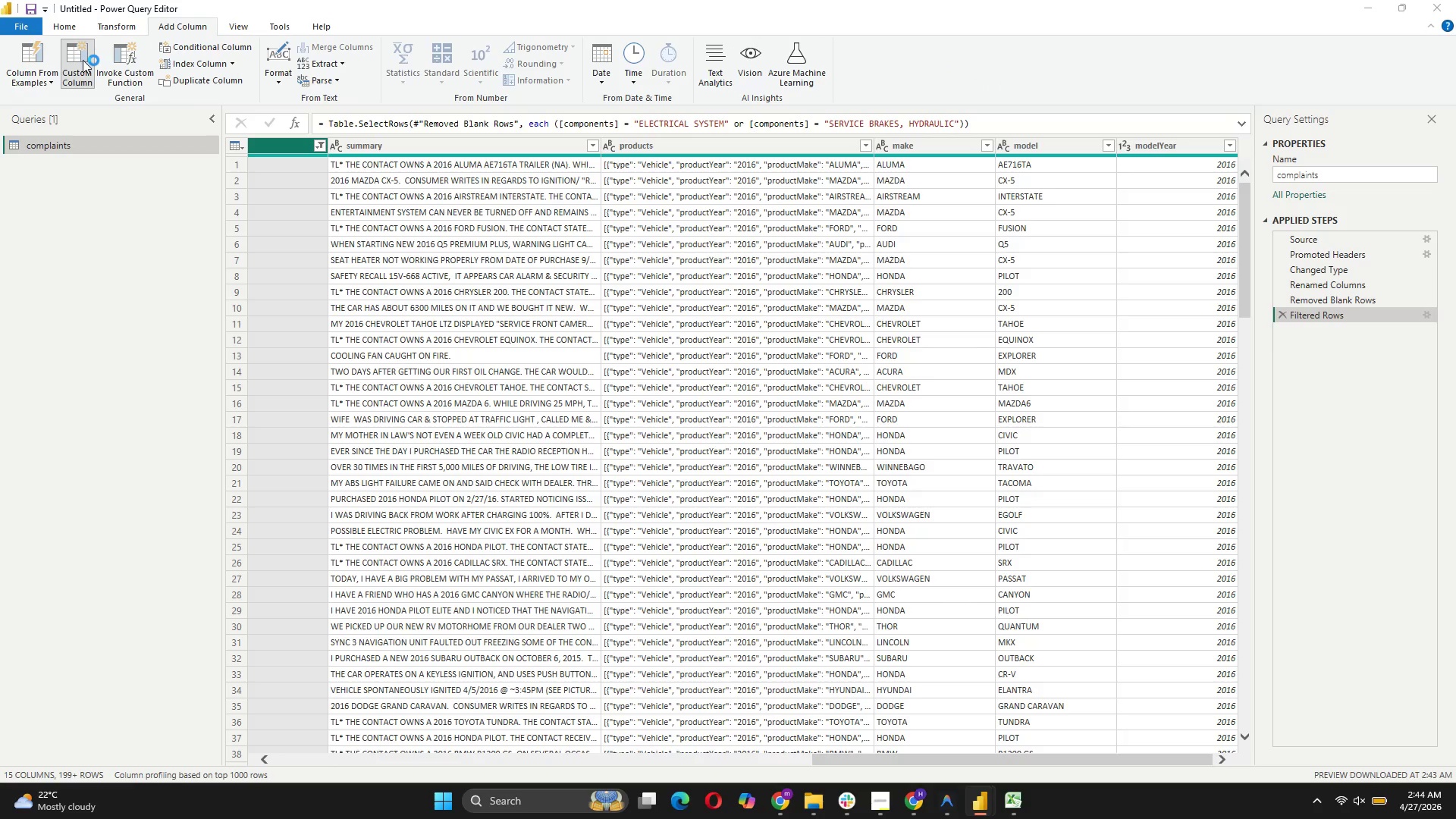 
left_click_drag(start_coordinate=[527, 315], to_coordinate=[489, 322])
 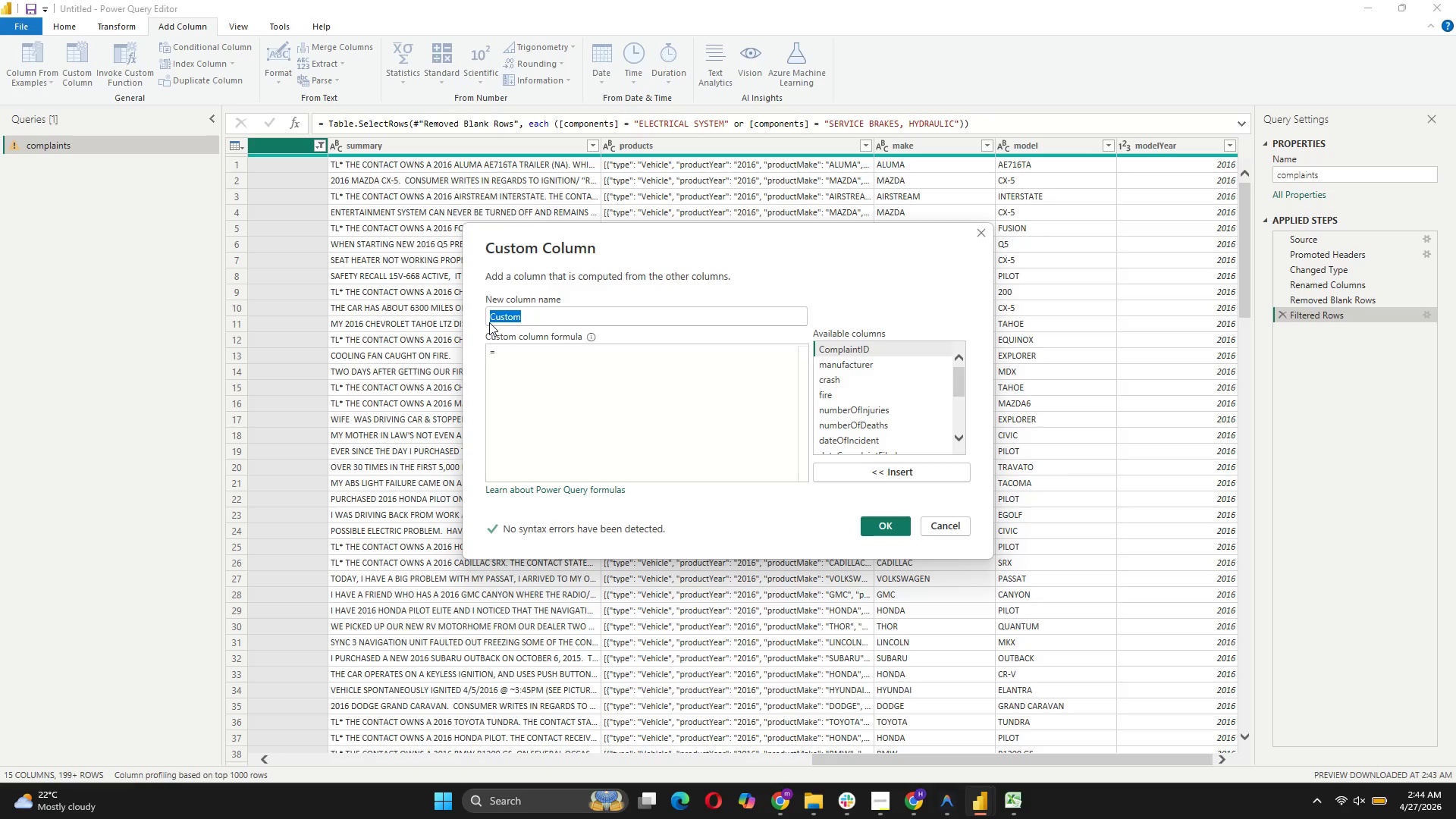 
key(Backspace)
type(Vehicle_Age_At_Incident)
 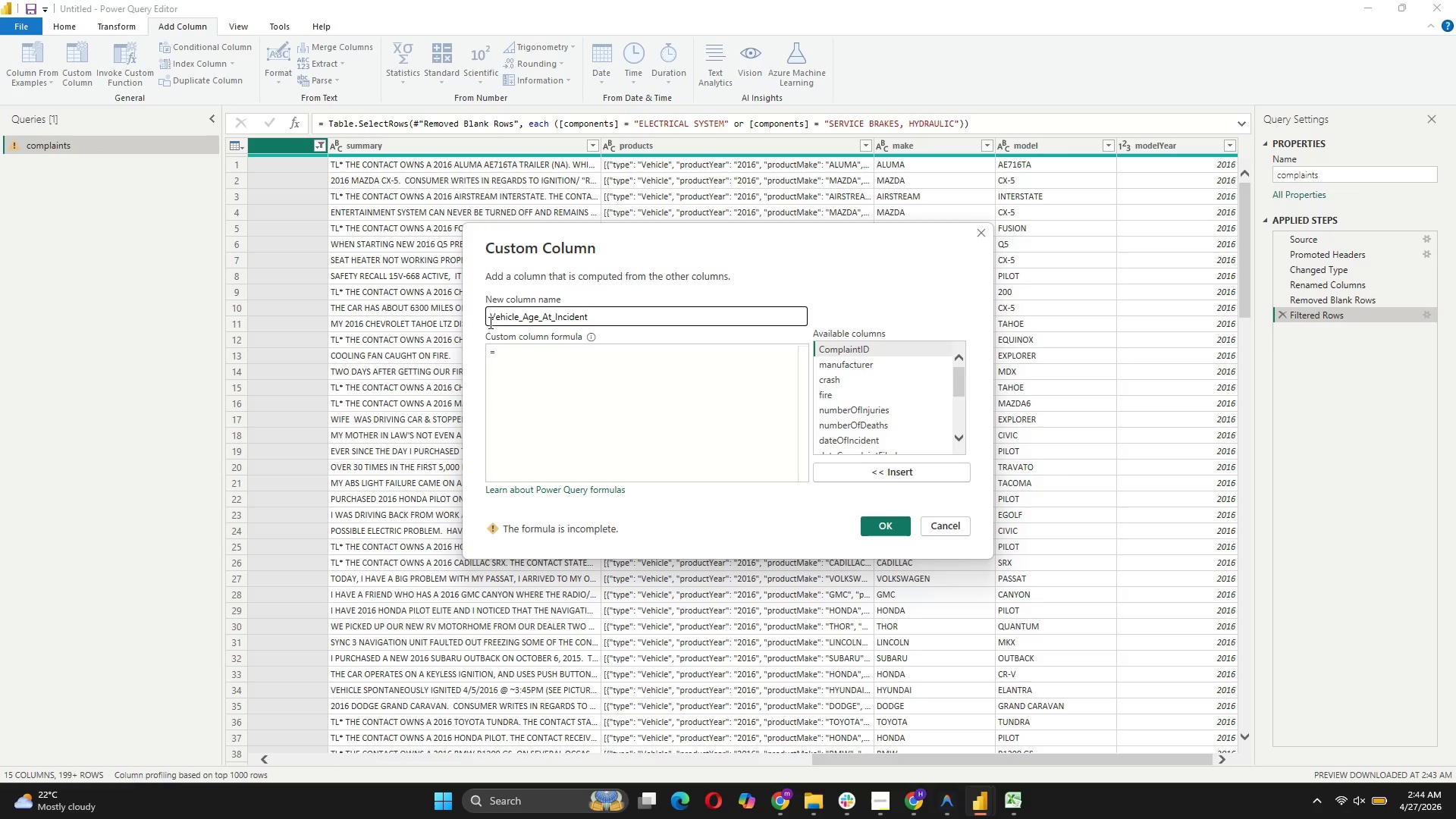 
left_click([506, 350])
 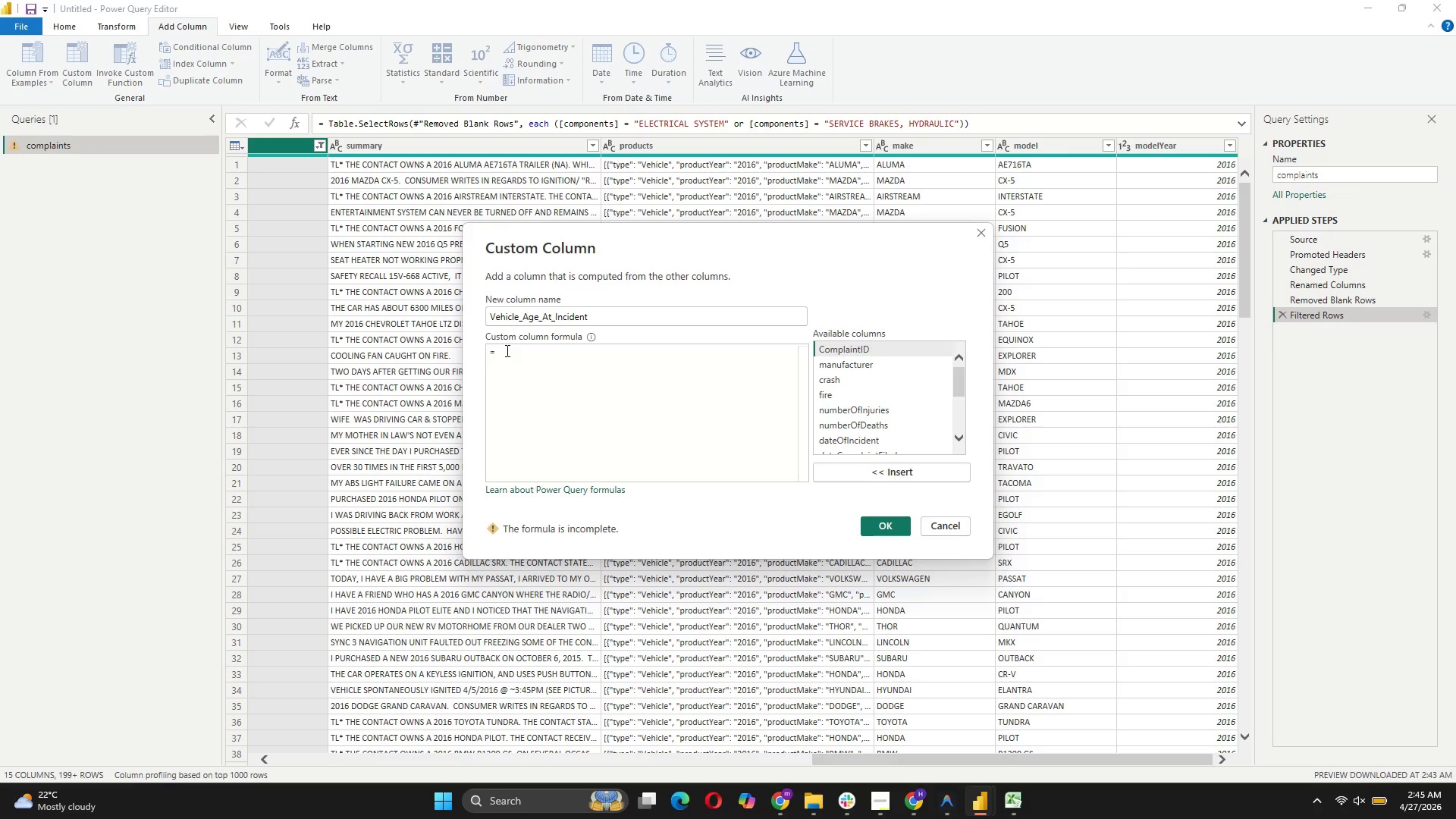 
type(DA)
key(Backspace)
type(ate)
 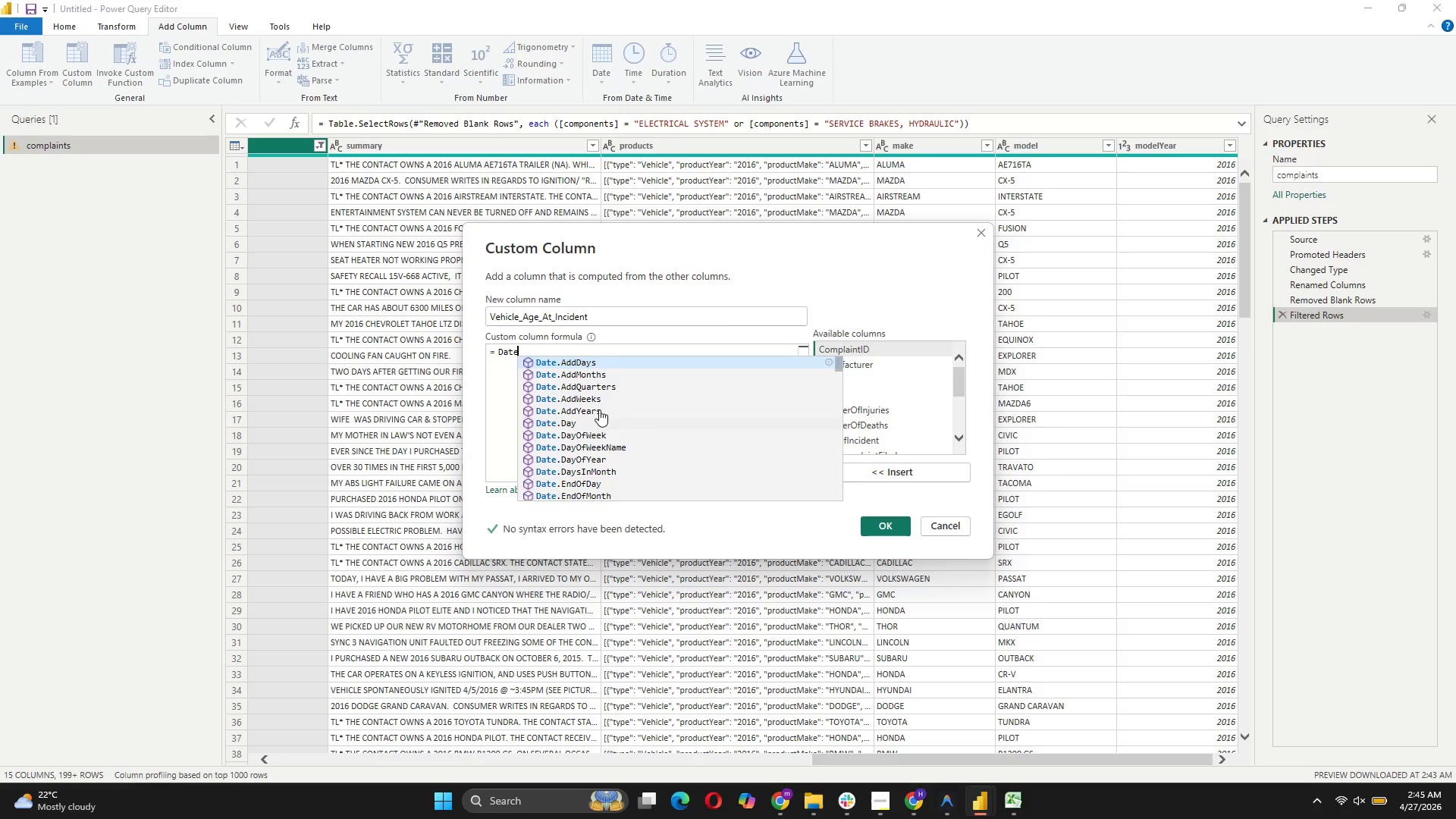 
type(.Year([in)
 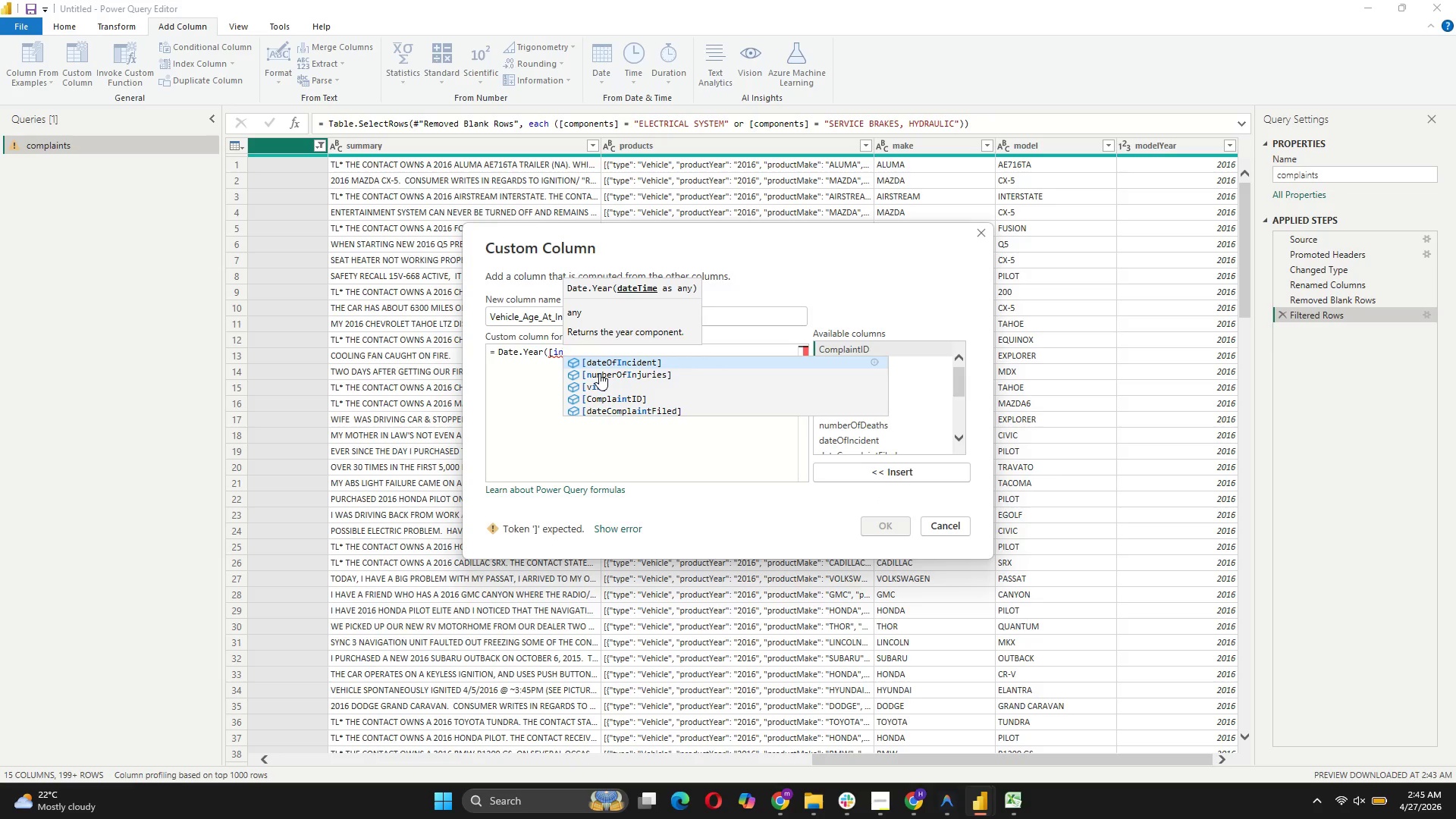 
left_click([608, 361])
 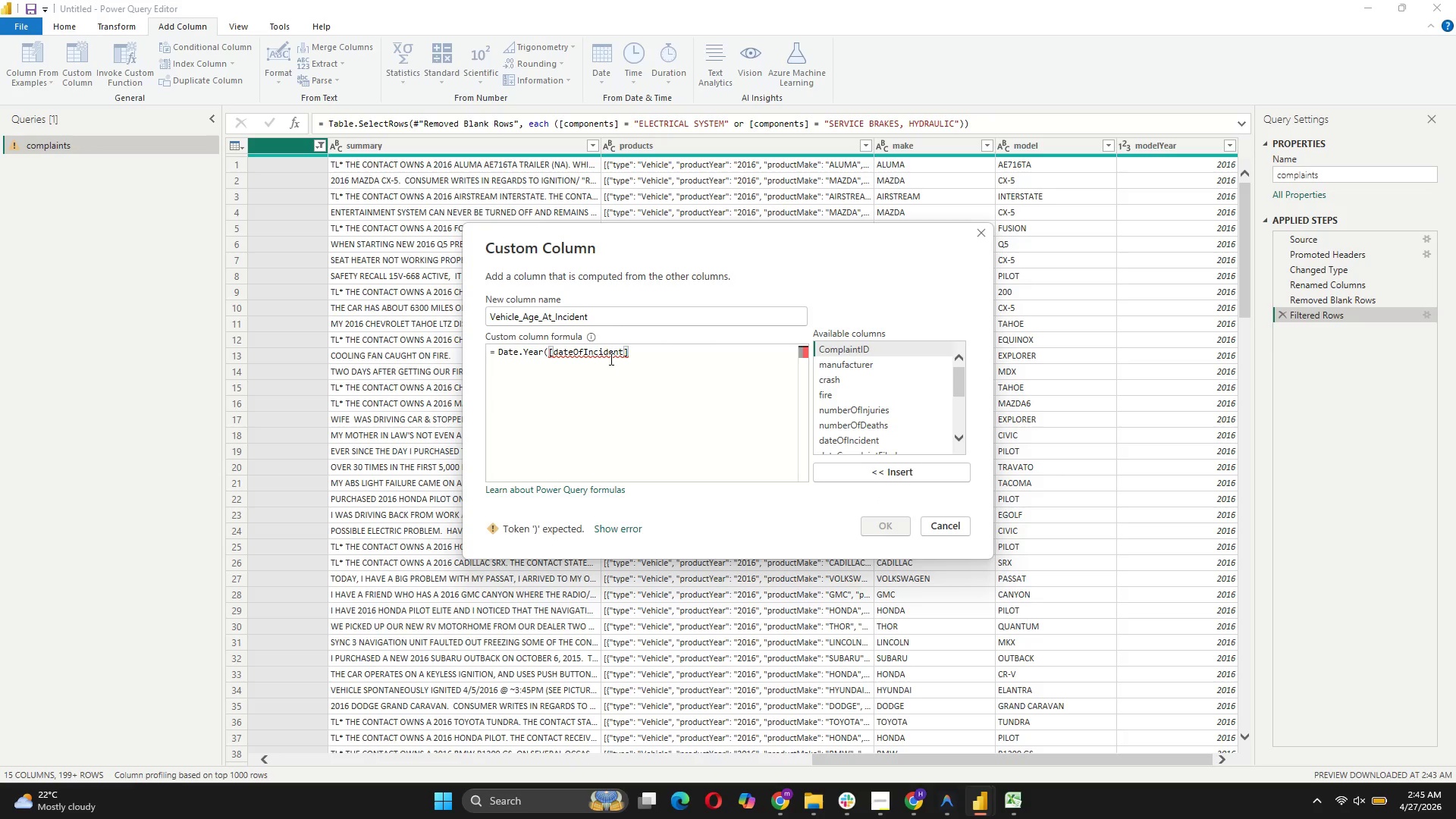 
key(Shift+0)
 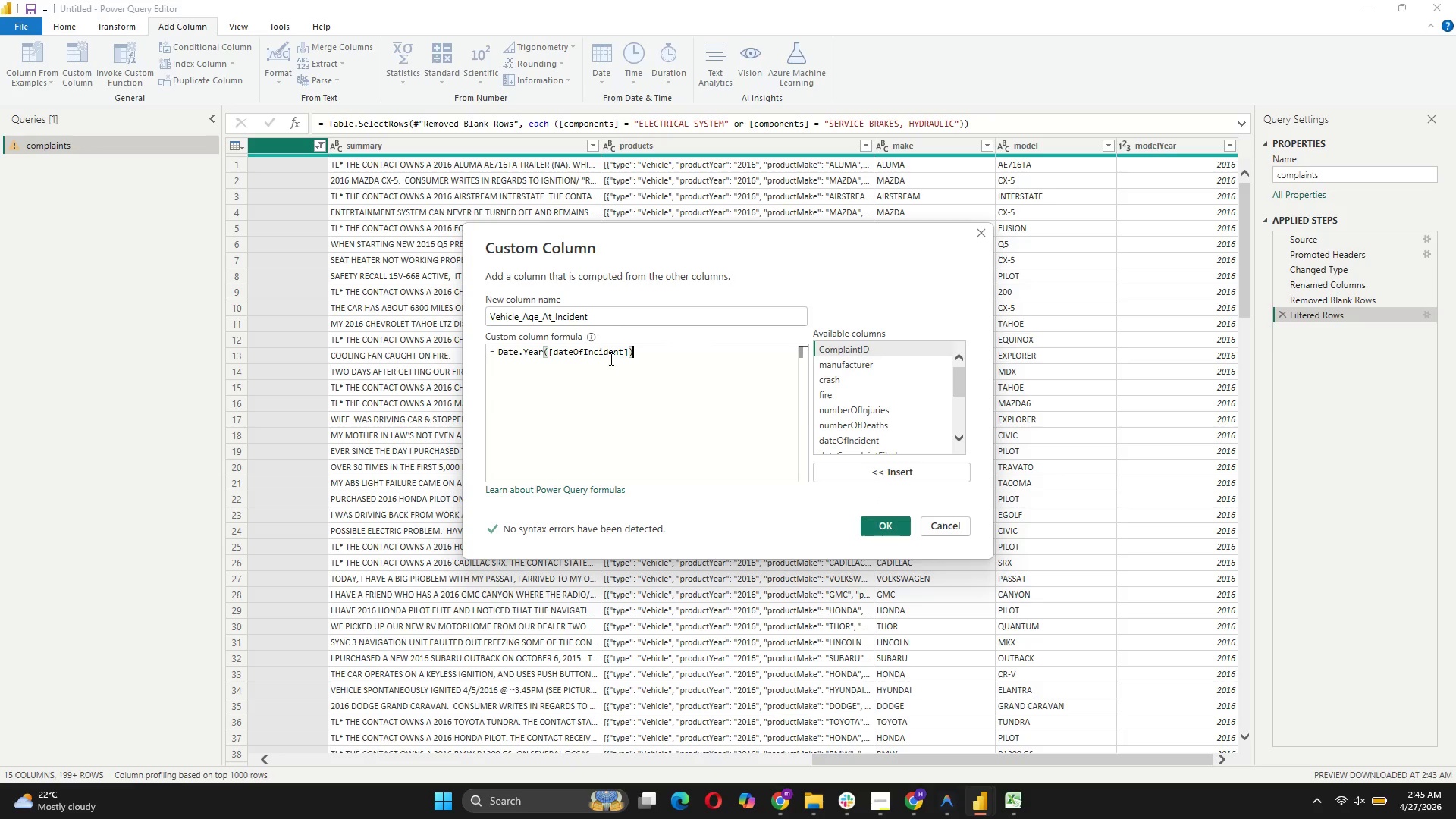 
key(Space)
 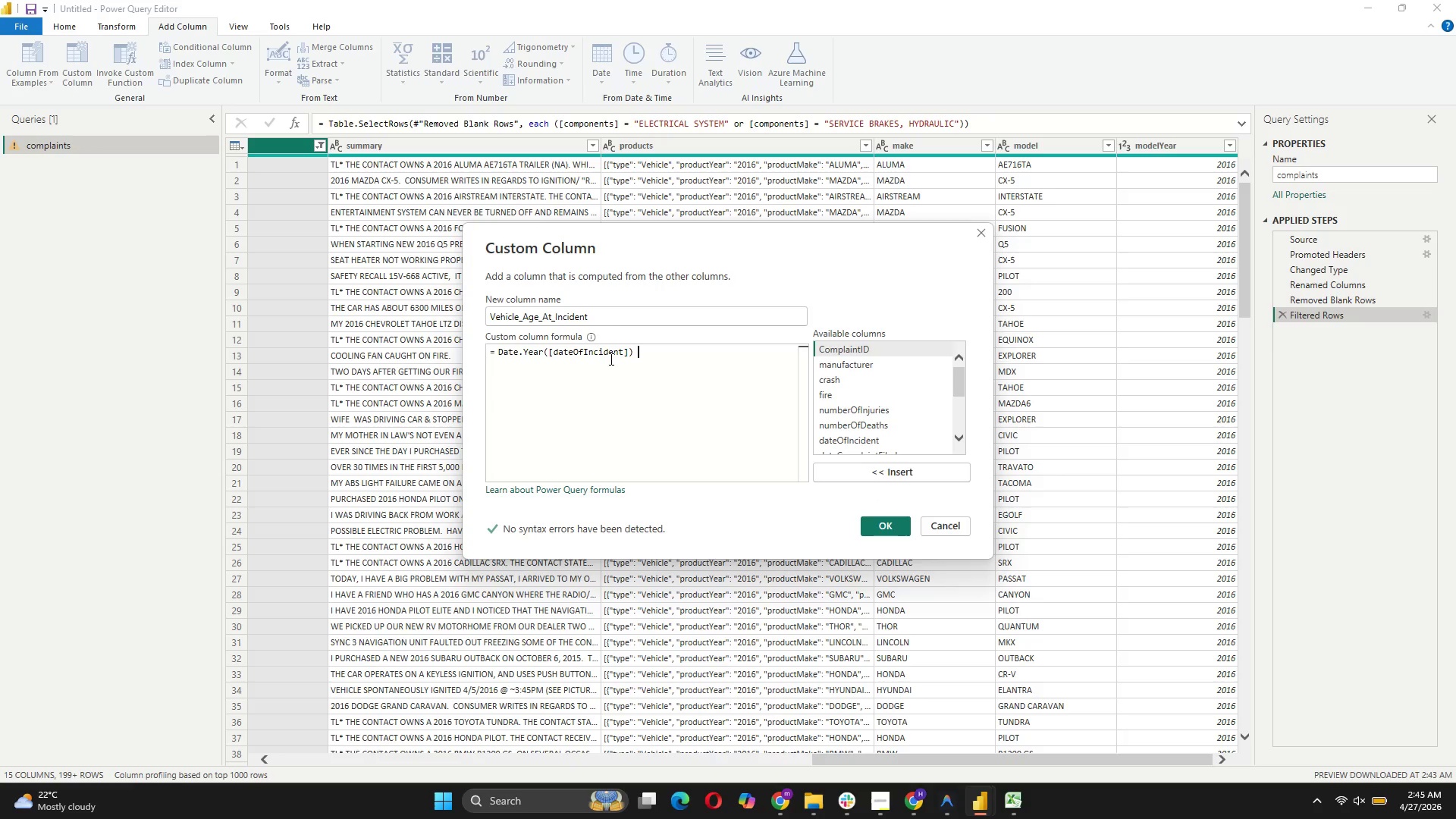 
key(Minus)
 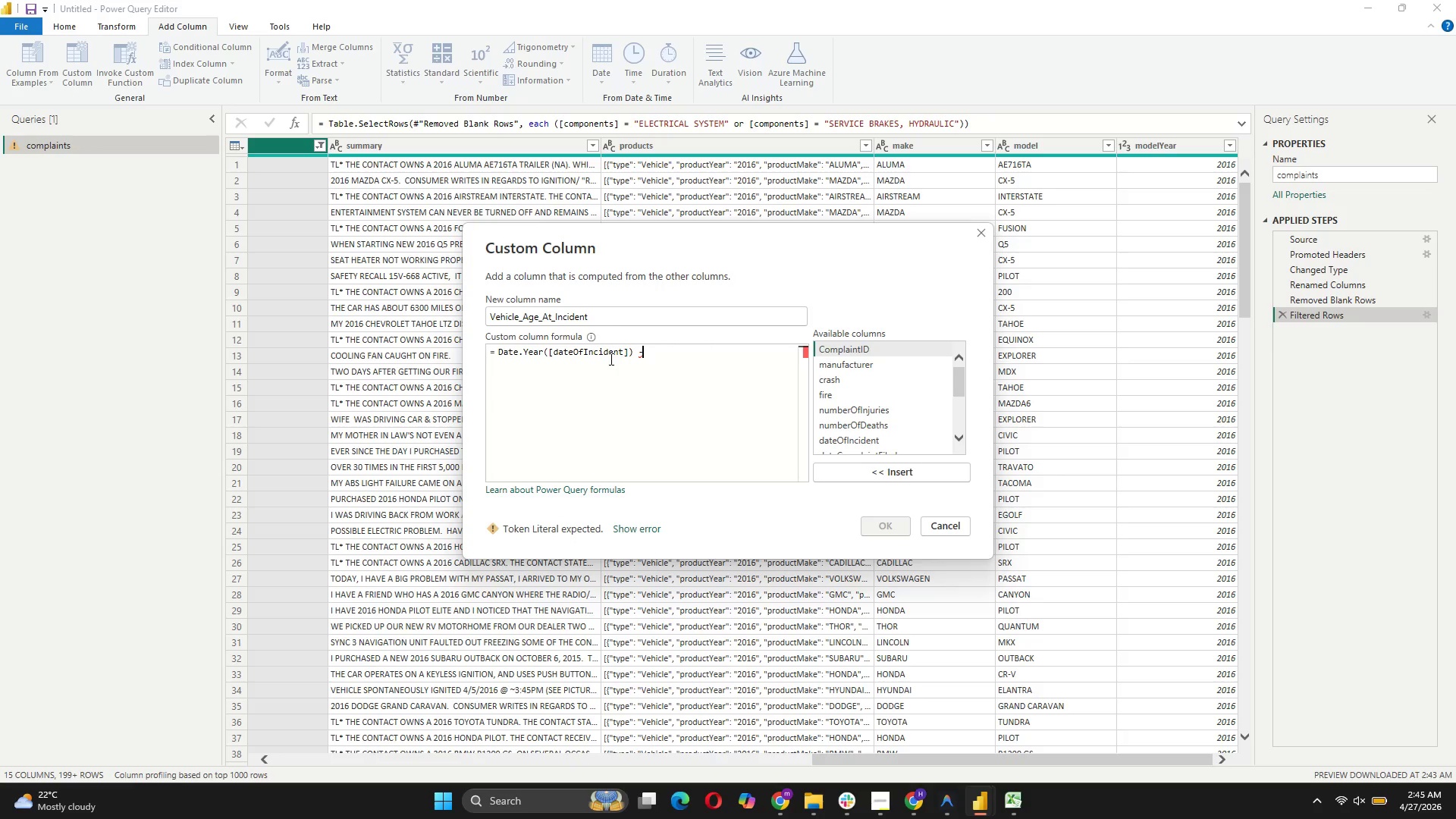 
key(Space)
 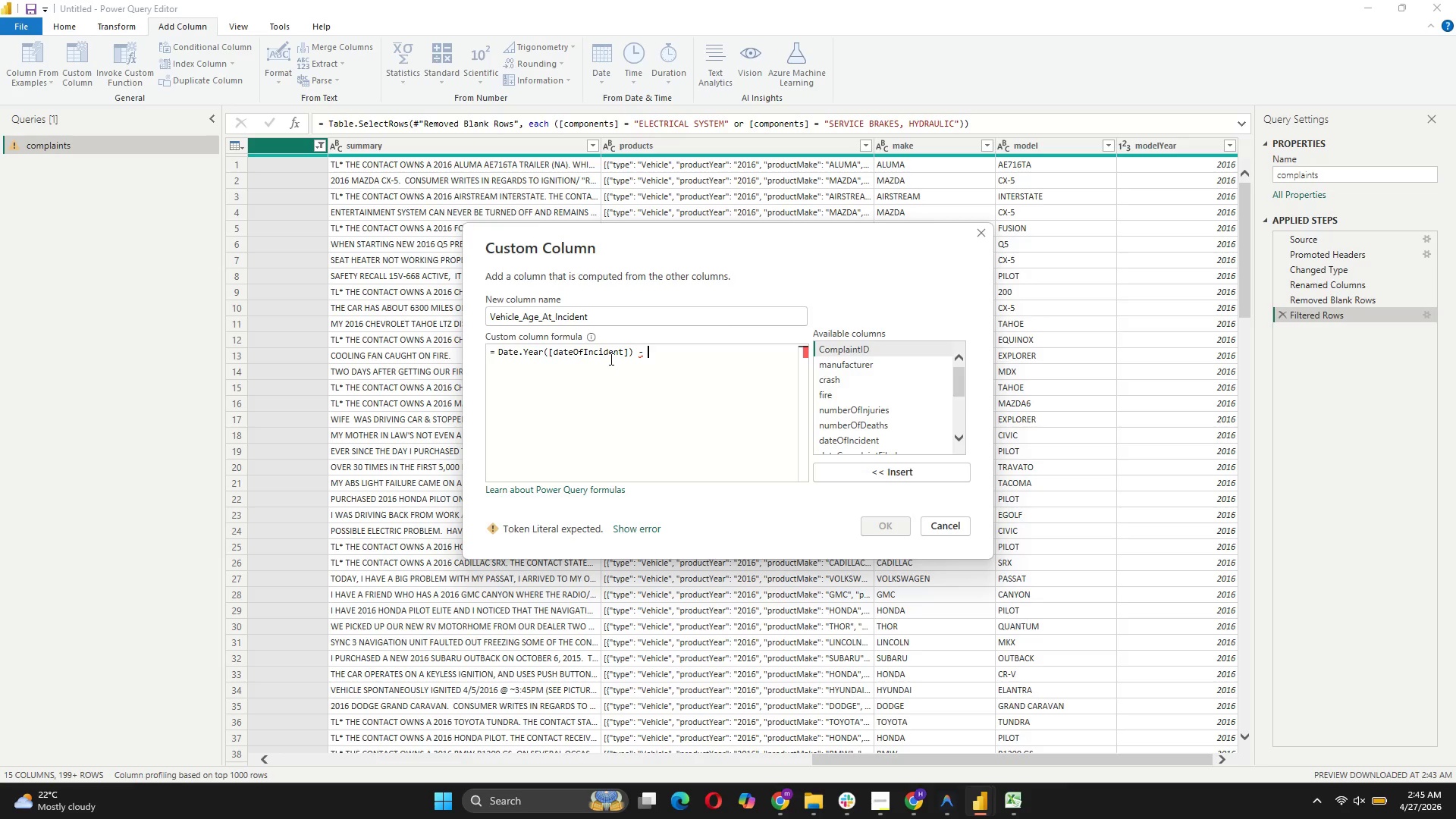 
key(BracketLeft)
 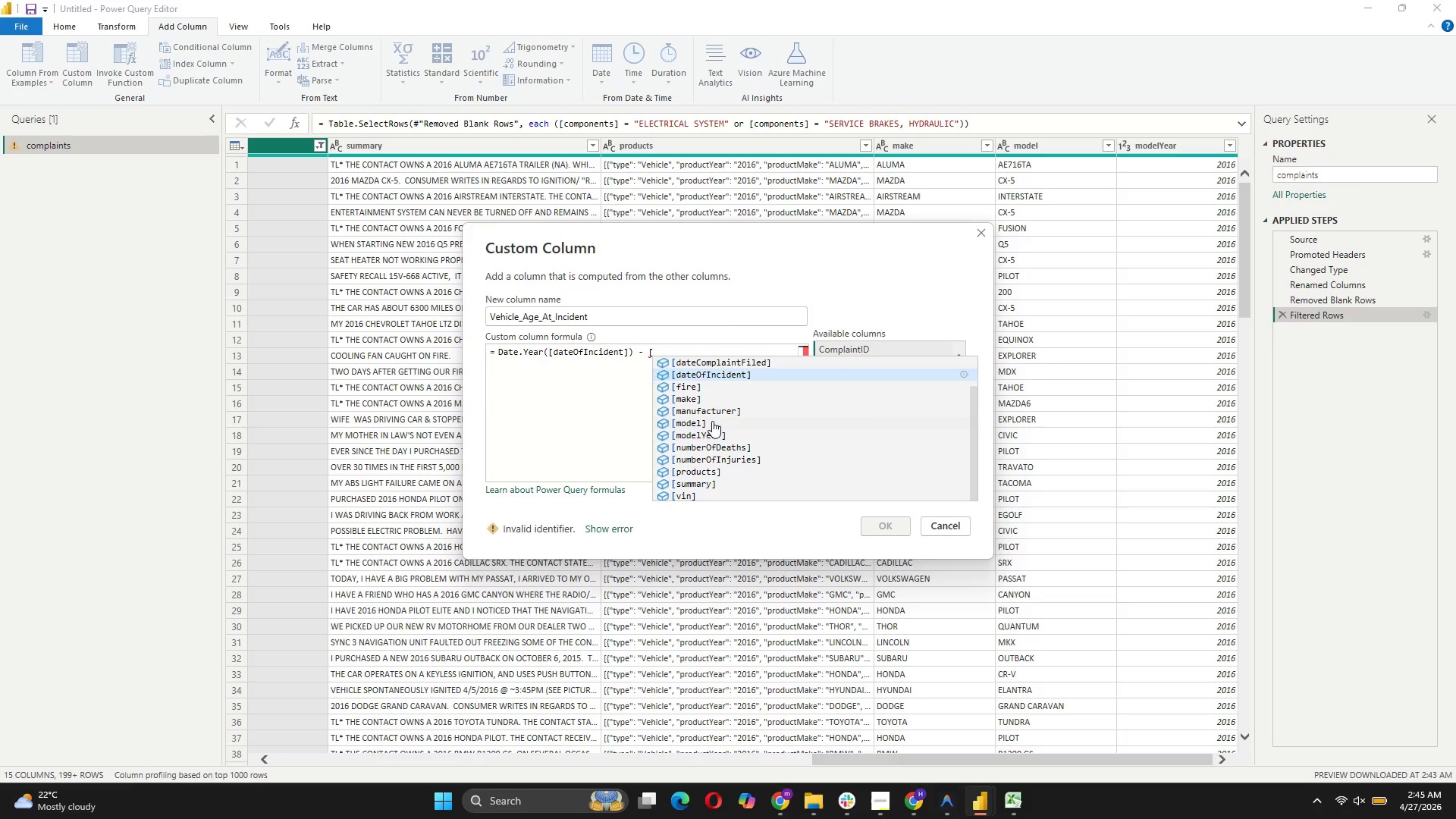 
left_click([714, 435])
 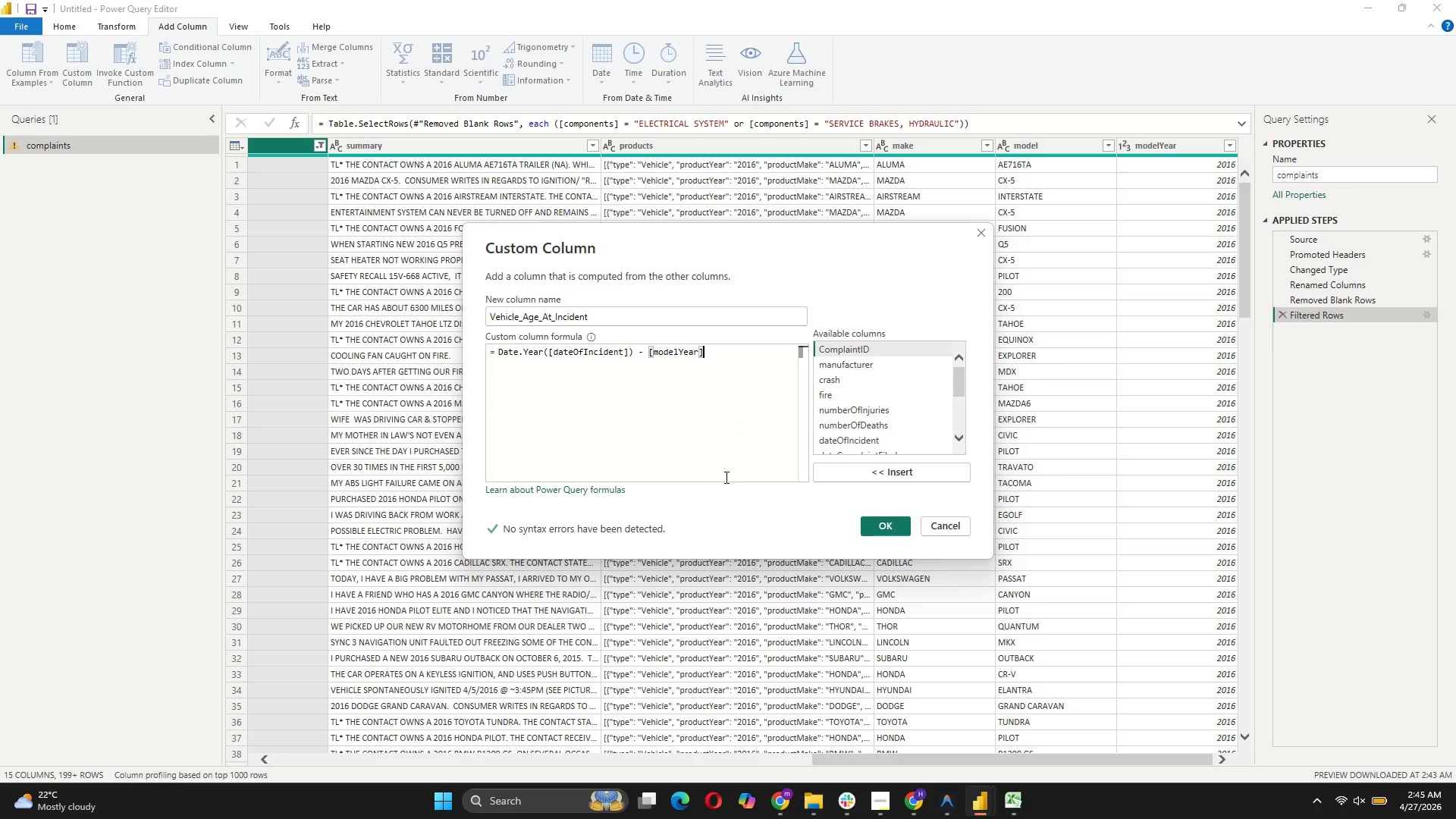 
wait(8.41)
 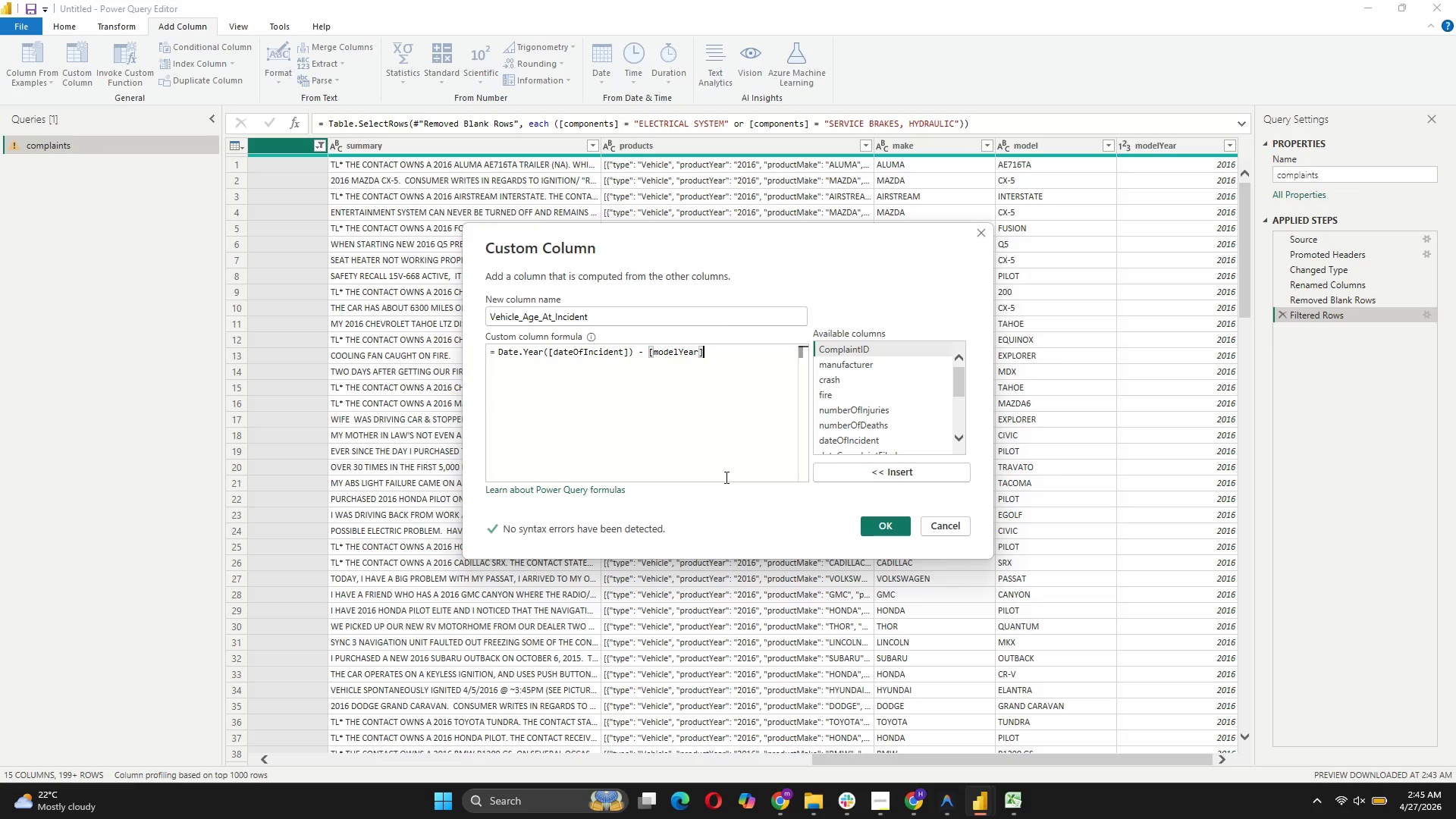 
left_click([877, 527])
 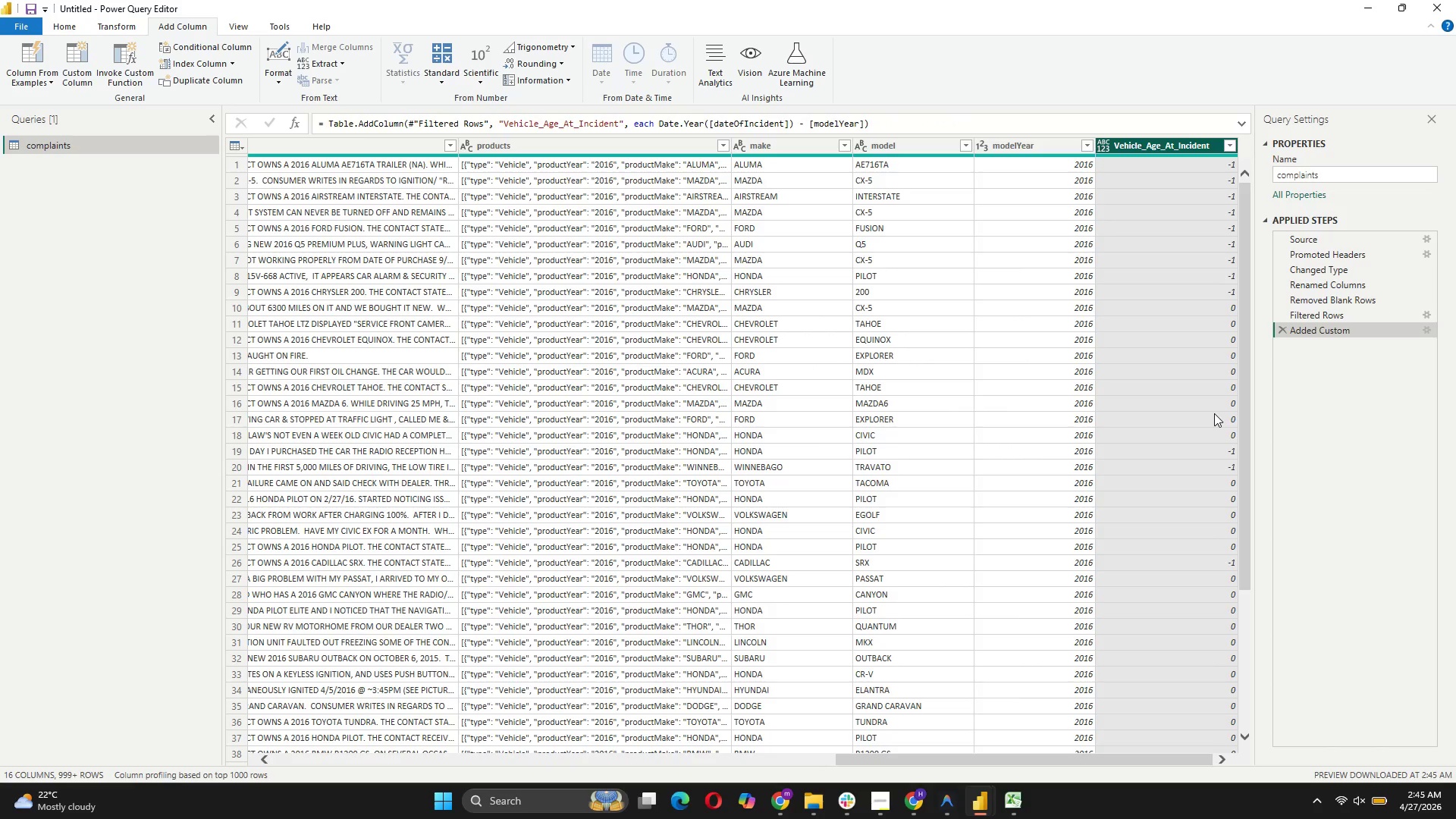 
wait(11.66)
 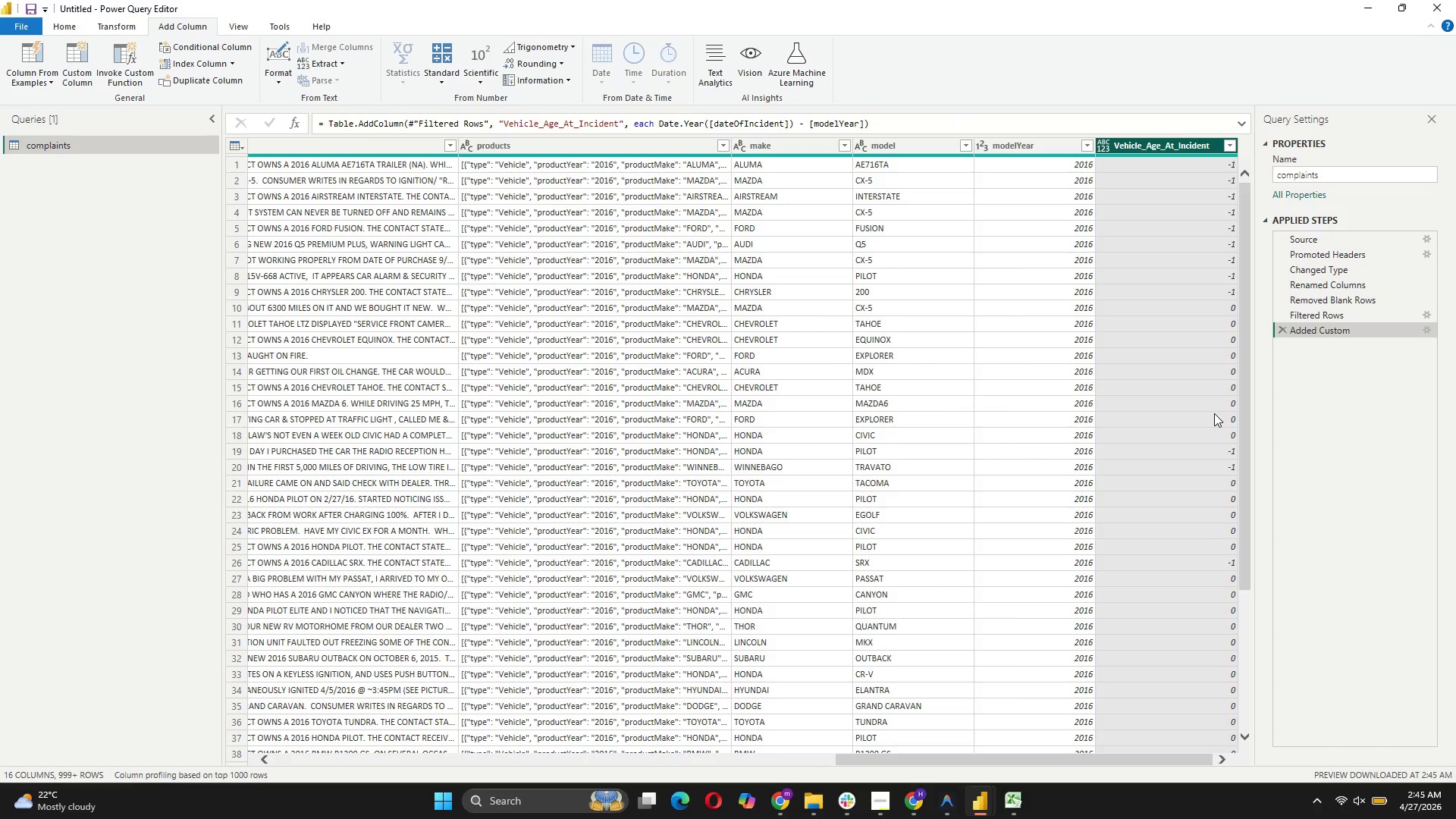 
left_click([1229, 147])
 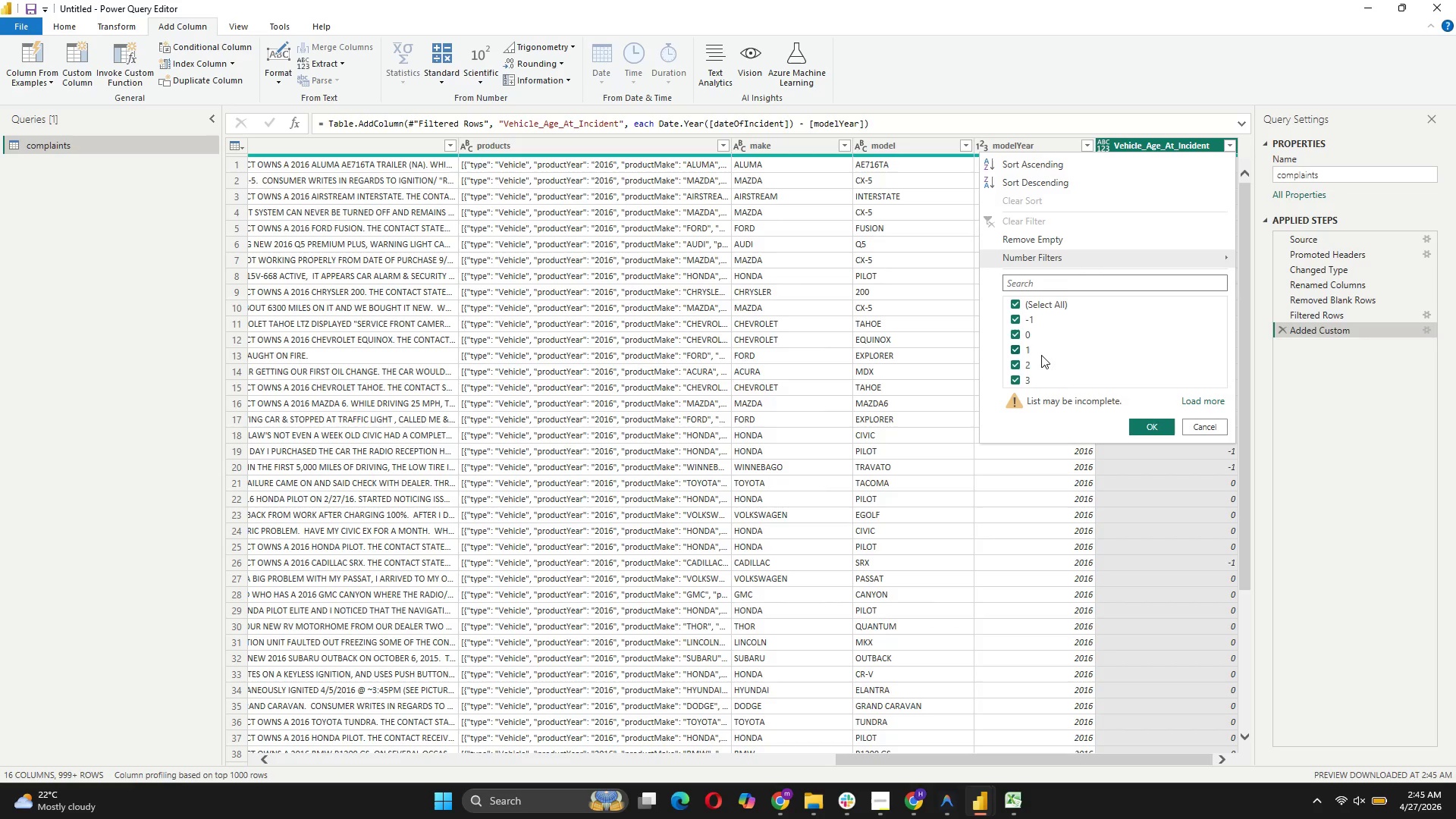 
scroll: coordinate [1041, 355], scroll_direction: down, amount: 2.0
 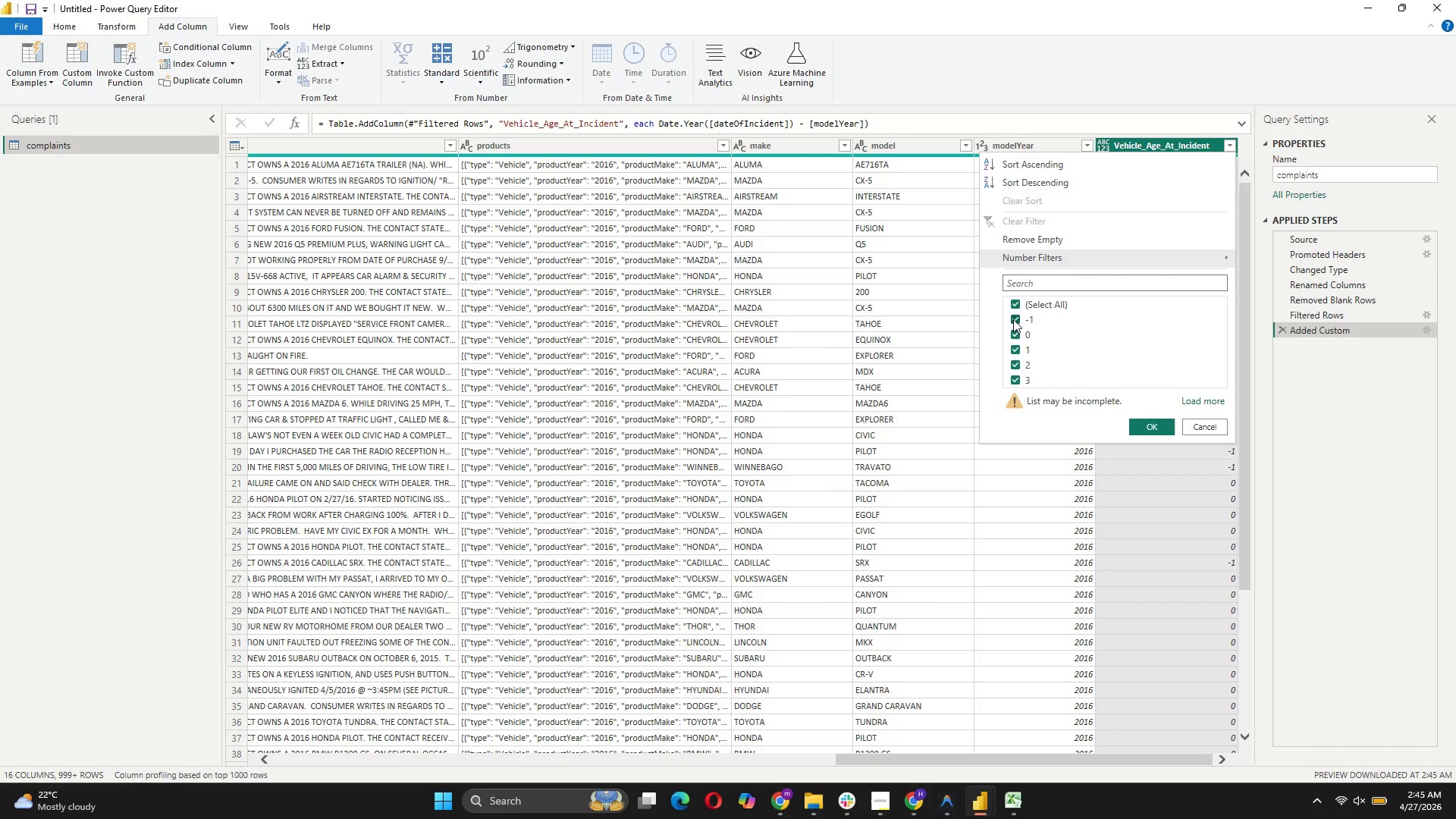 
left_click([1015, 318])
 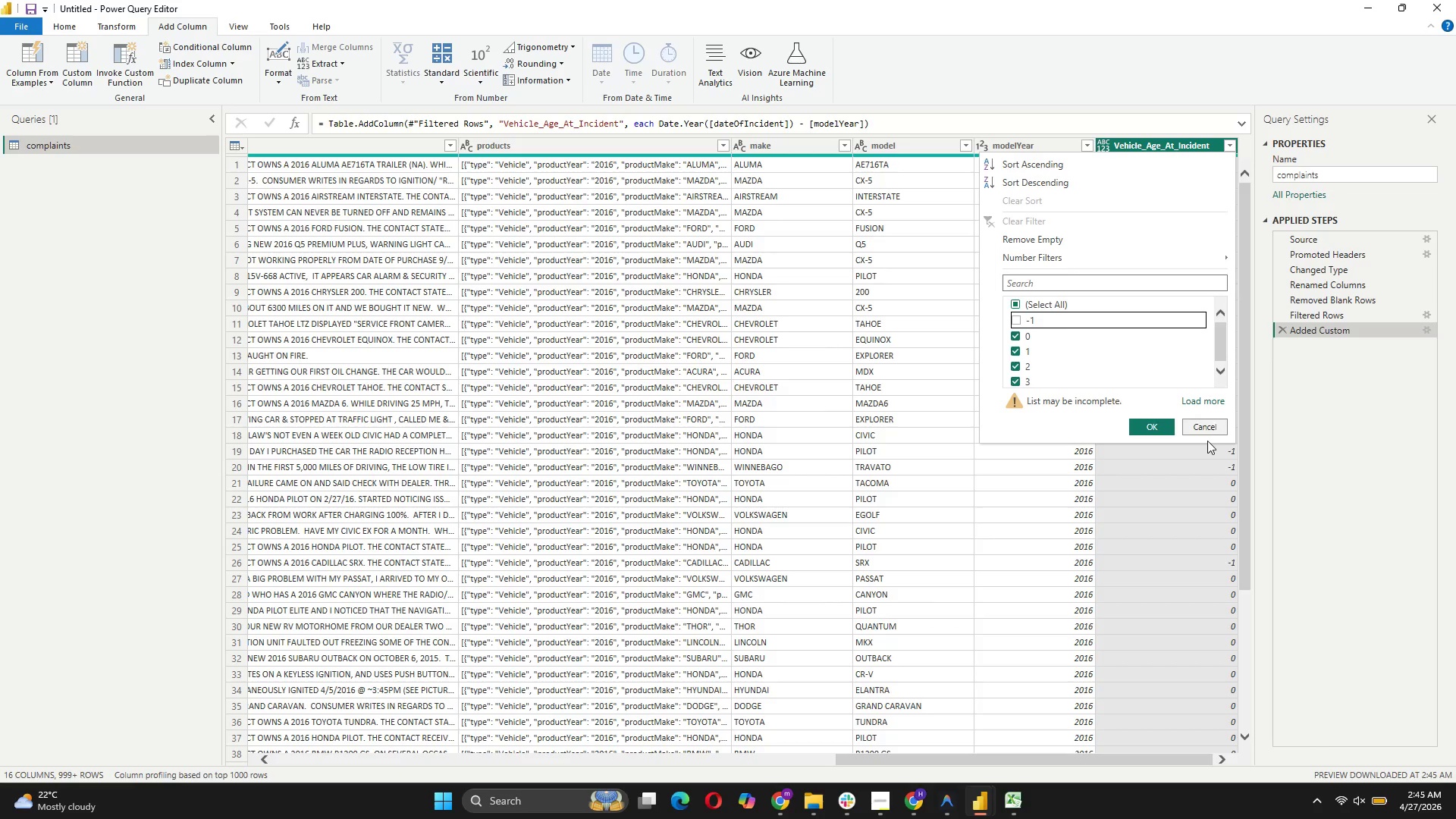 
left_click([1145, 425])
 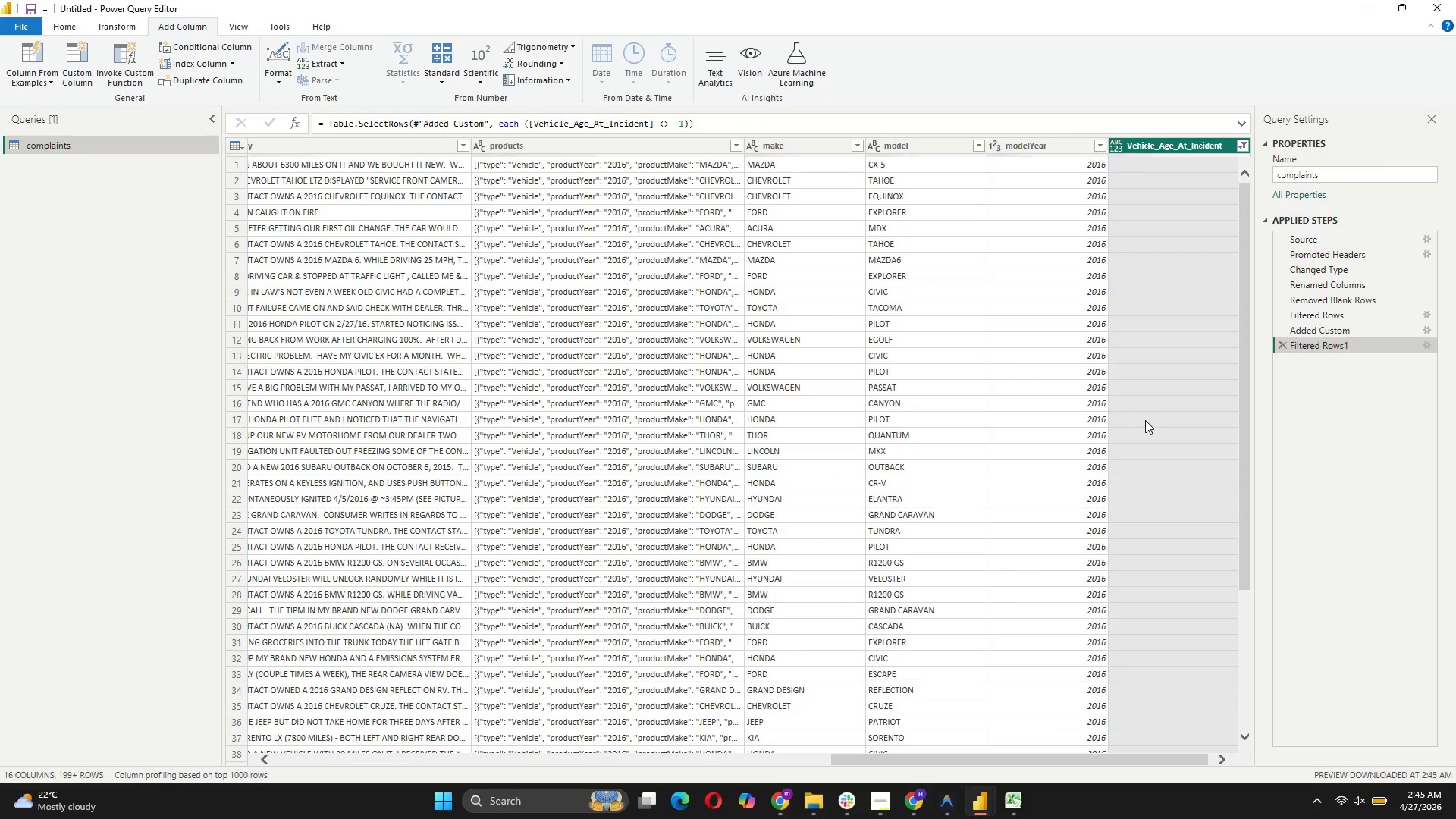 
scroll: coordinate [1151, 410], scroll_direction: down, amount: 1.0
 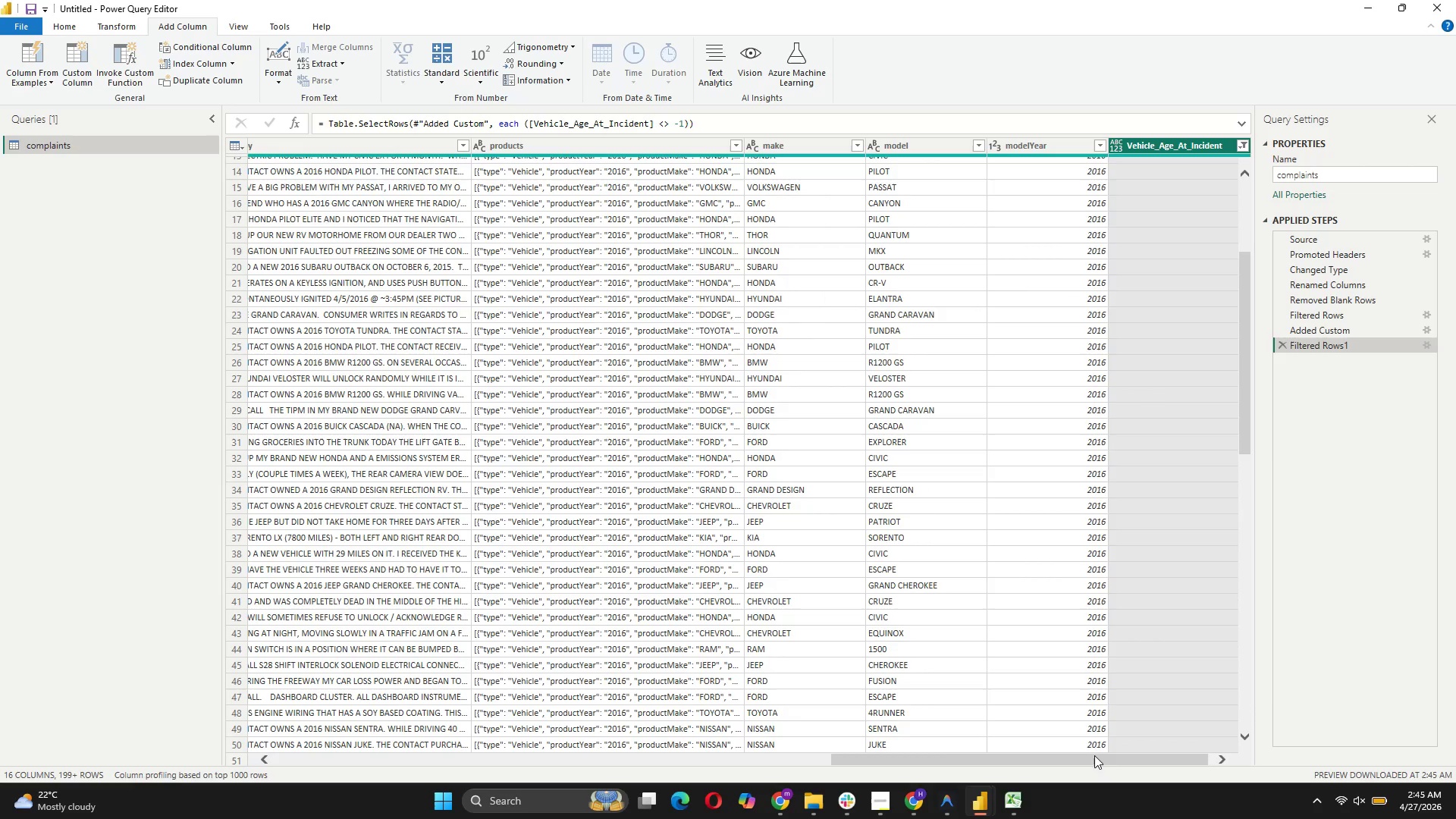 
left_click_drag(start_coordinate=[1097, 759], to_coordinate=[1194, 777])
 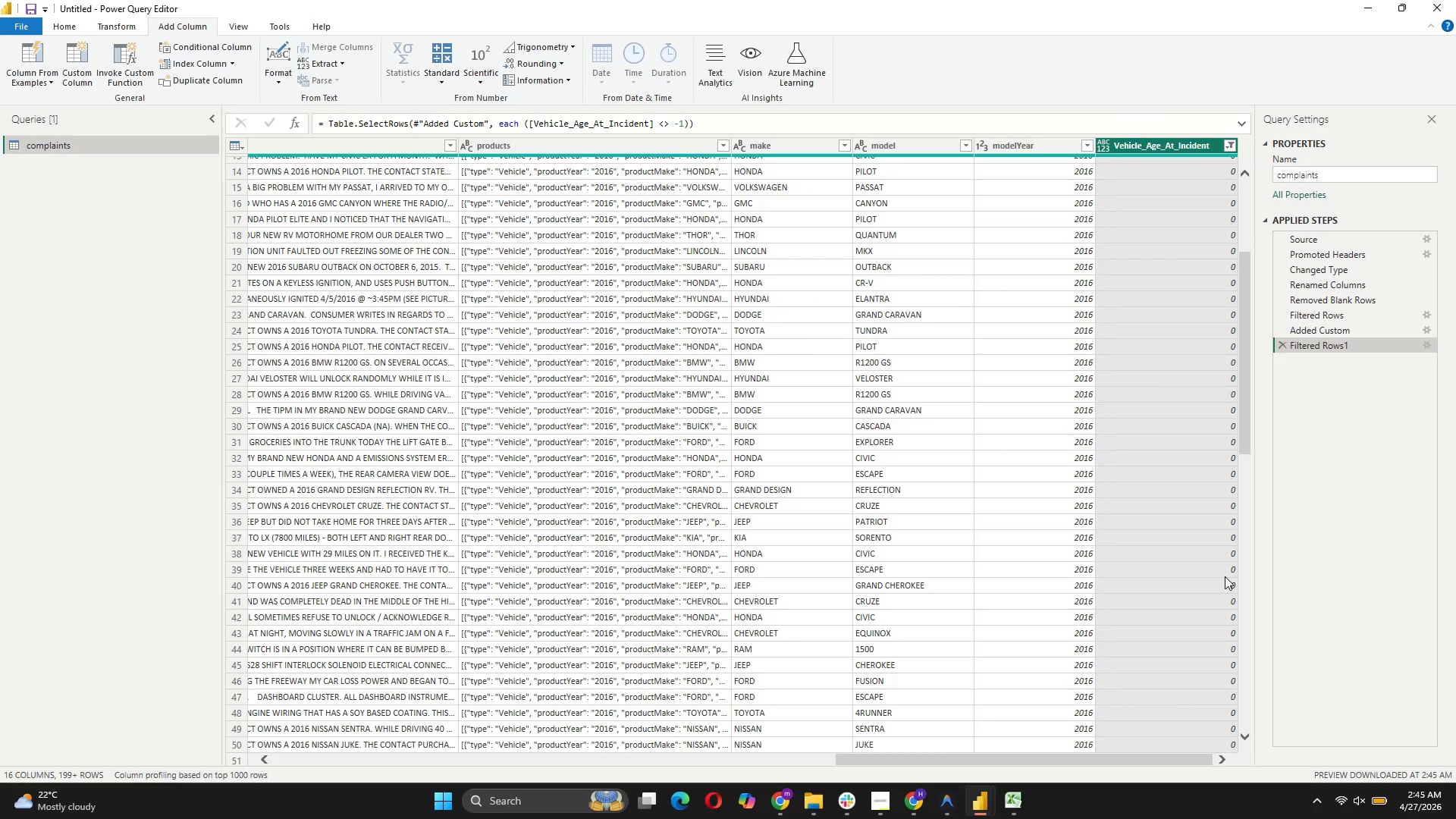 
scroll: coordinate [1229, 567], scroll_direction: up, amount: 18.0
 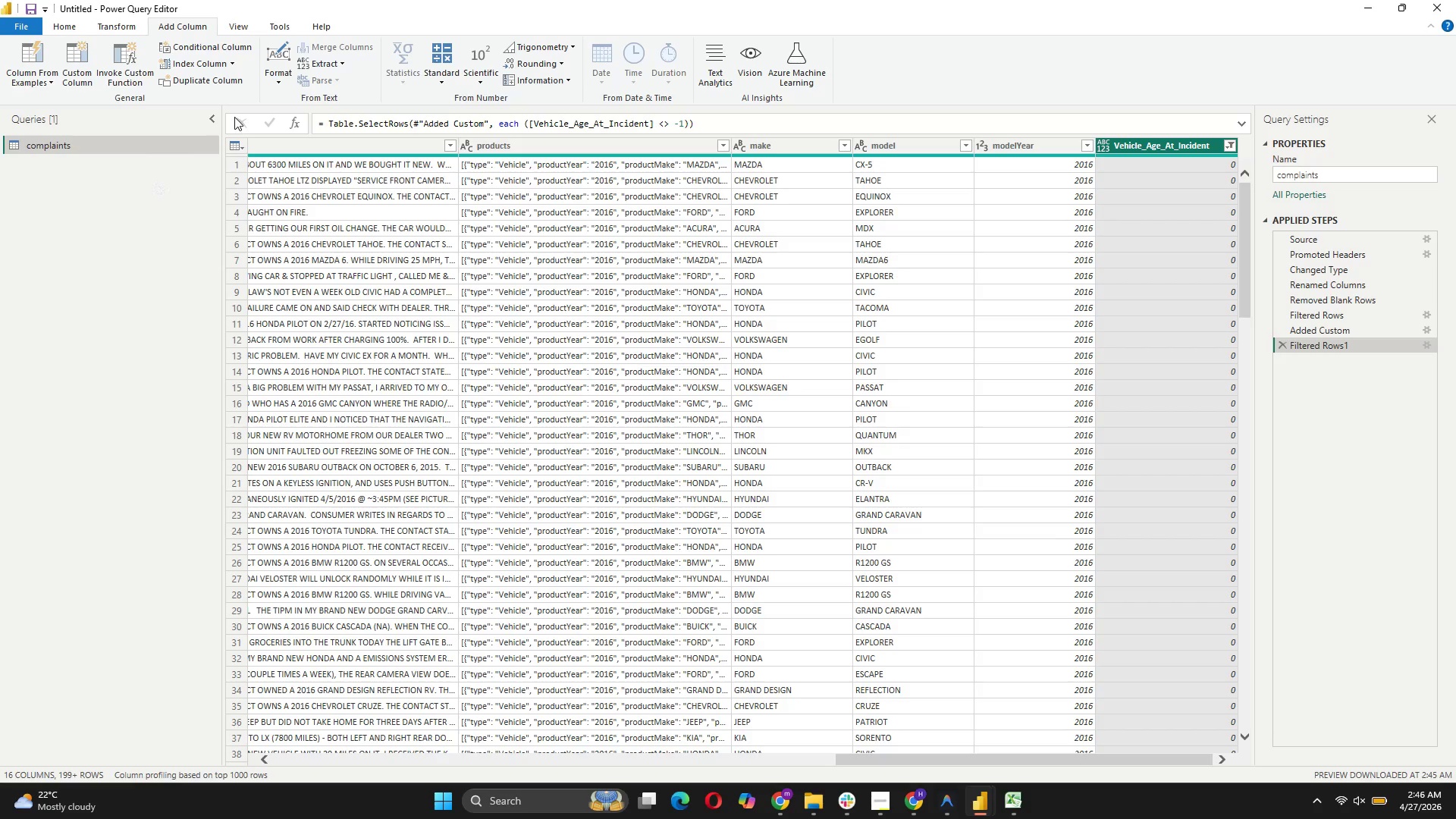 
wait(12.79)
 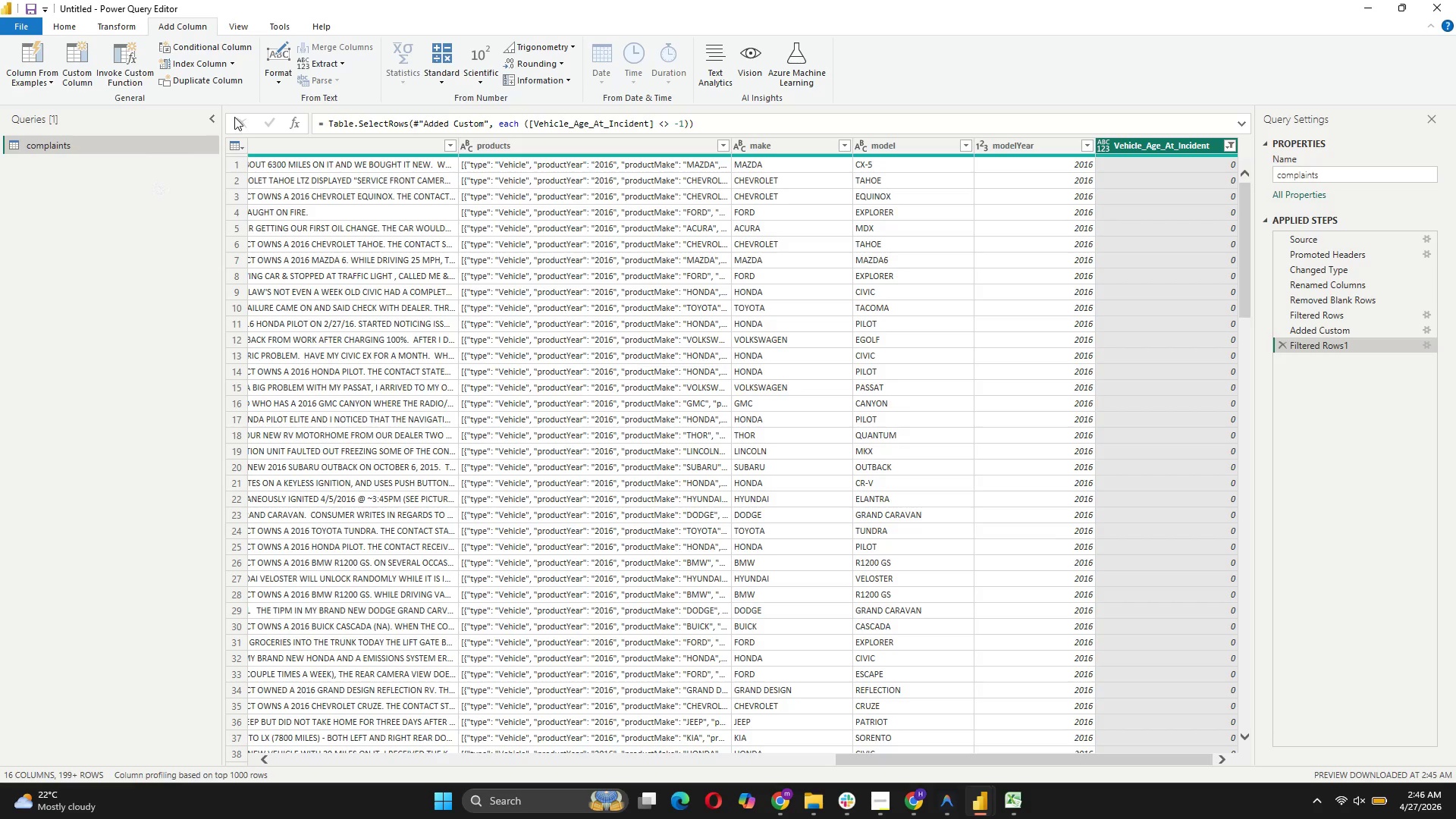 
mouse_move([116, 42])
 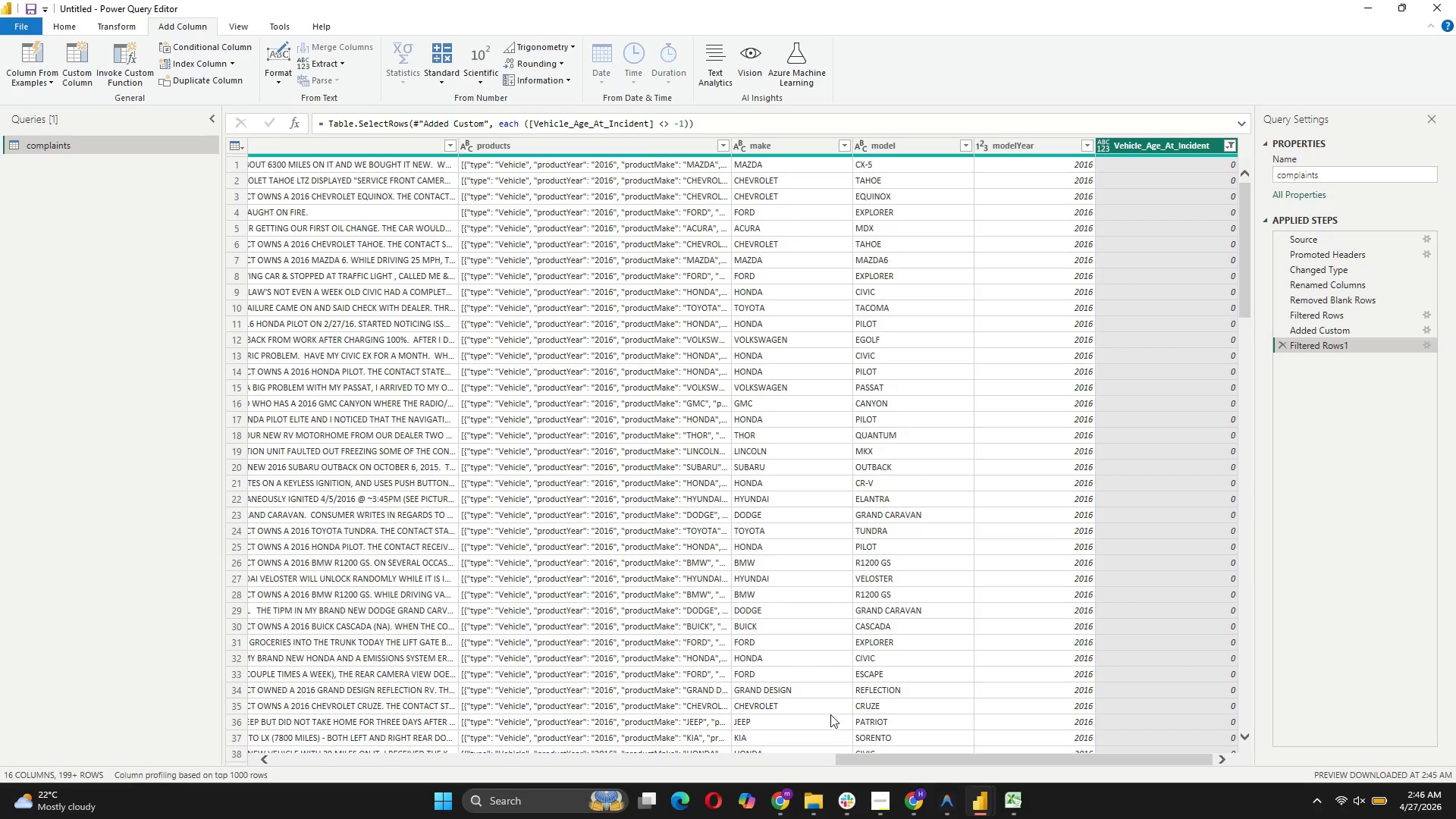 
left_click_drag(start_coordinate=[857, 760], to_coordinate=[508, 746])
 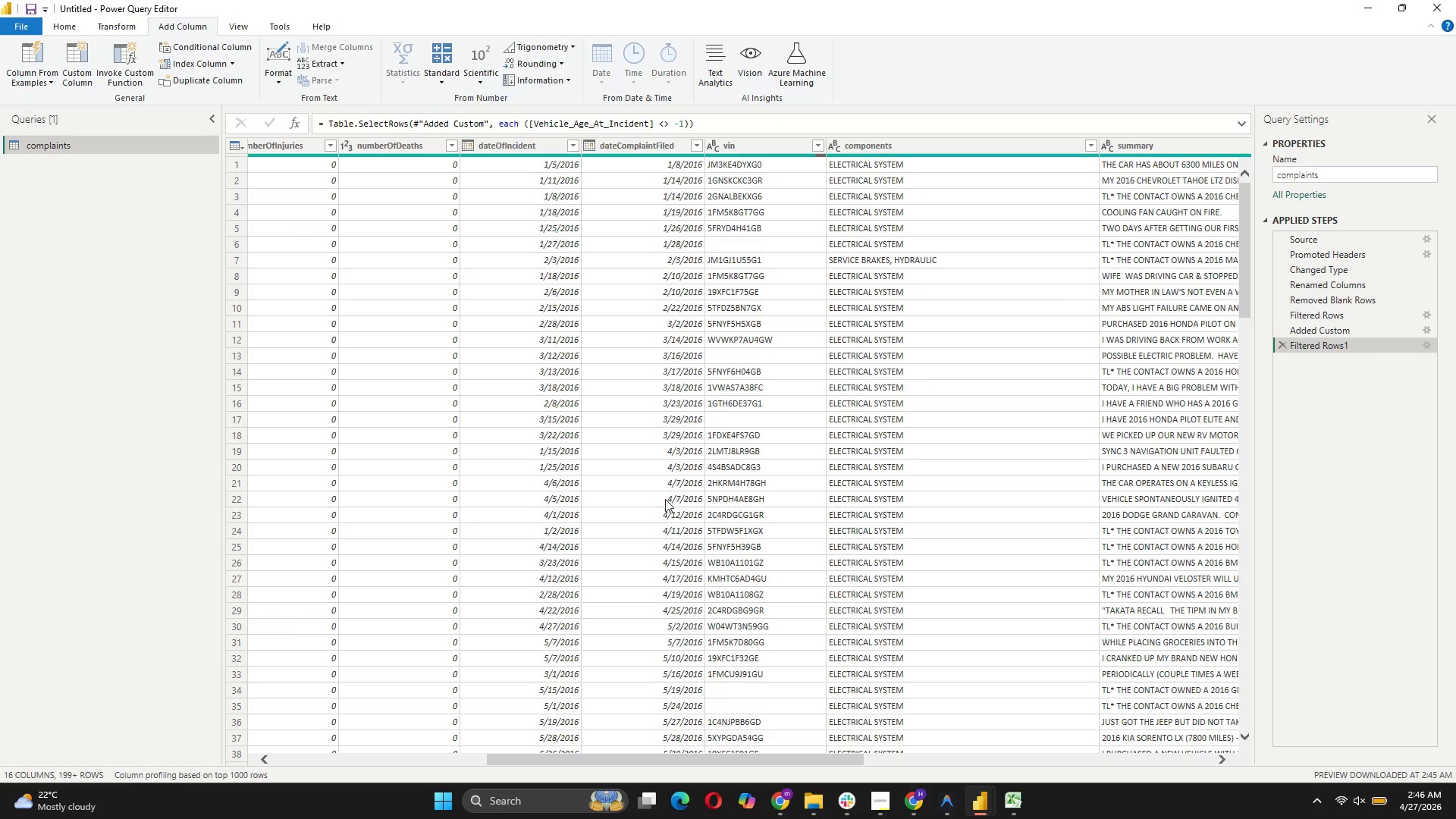 
wait(13.17)
 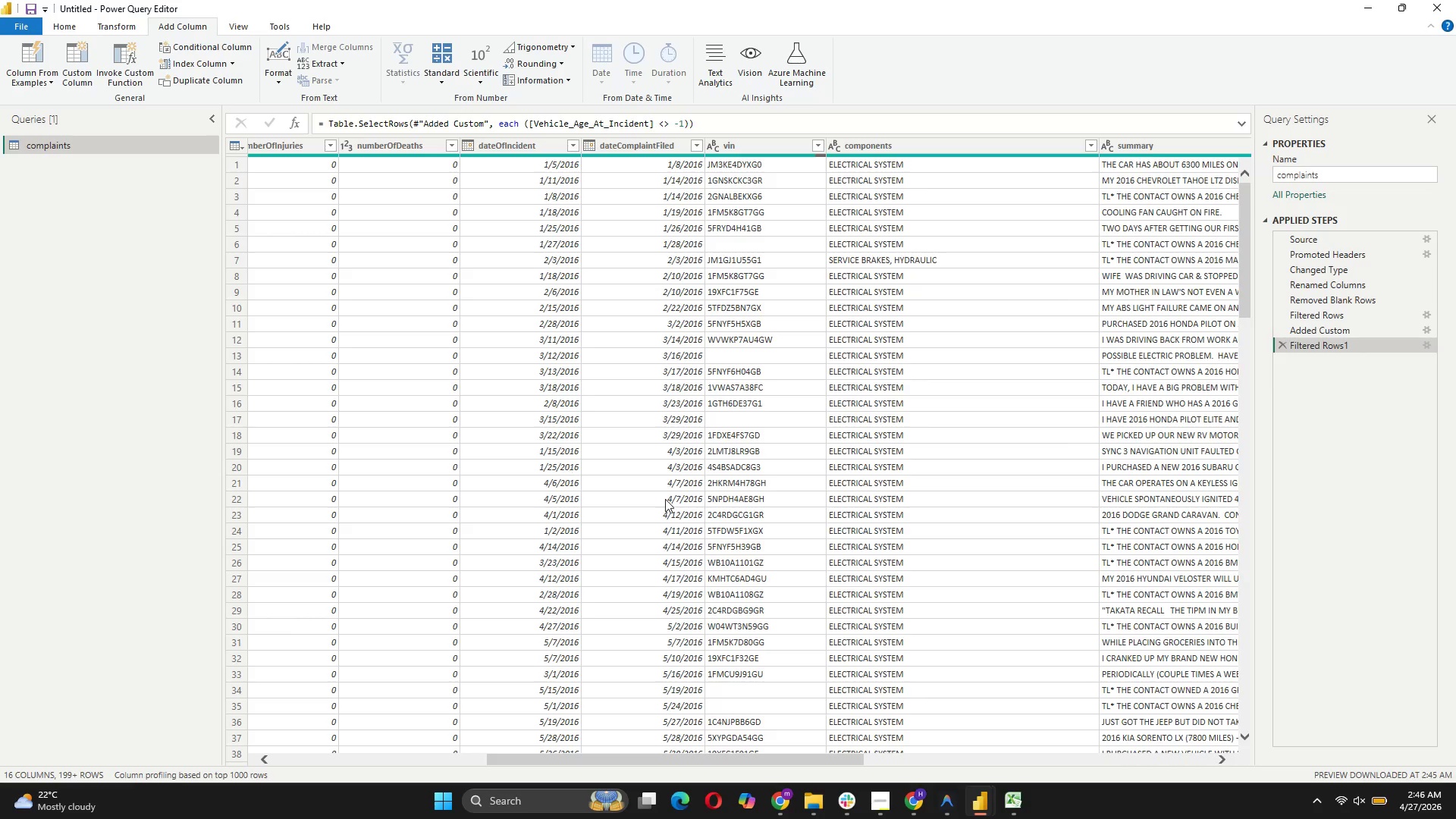 
left_click_drag(start_coordinate=[742, 755], to_coordinate=[1225, 739])
 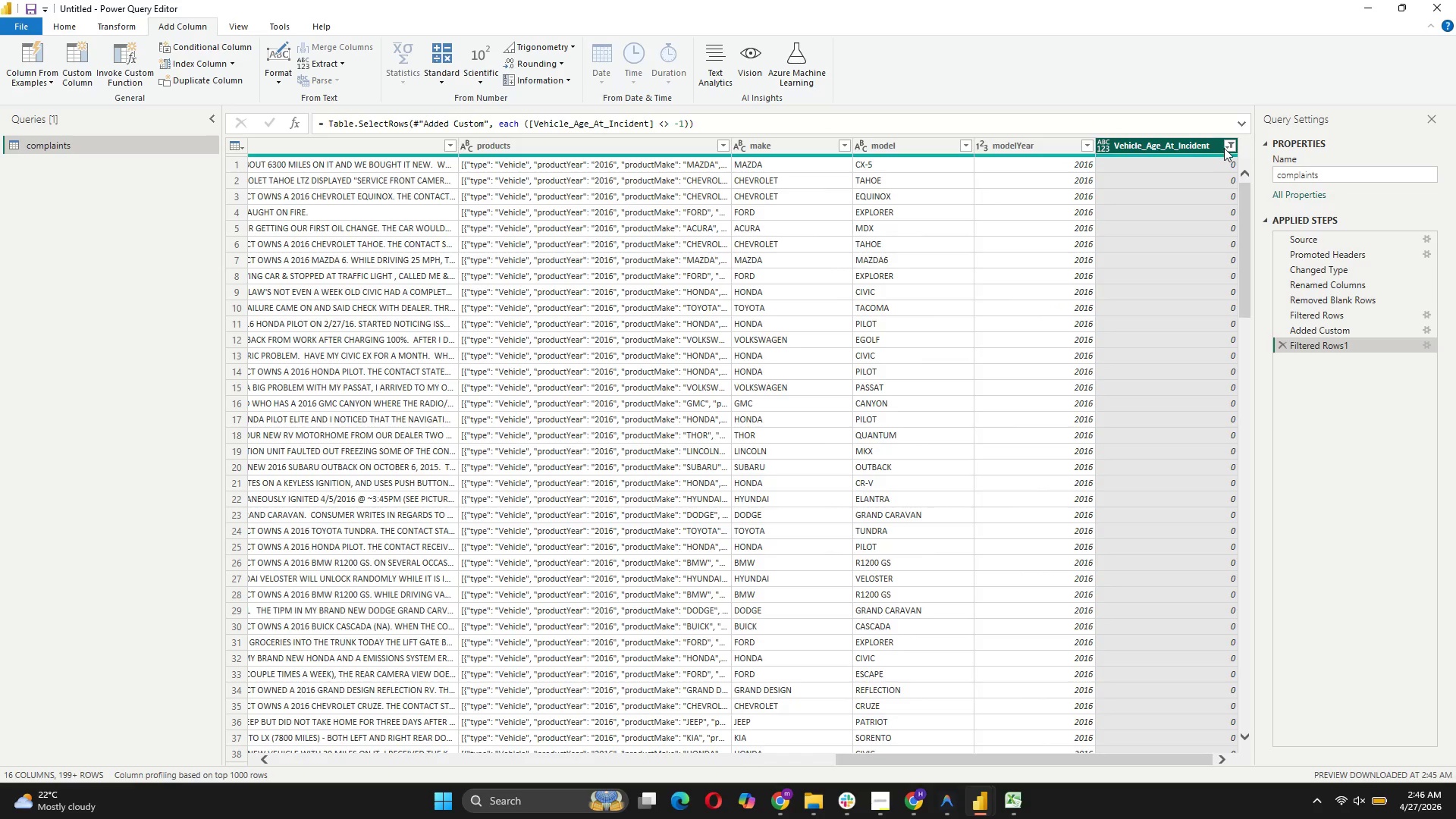 
left_click([1225, 149])
 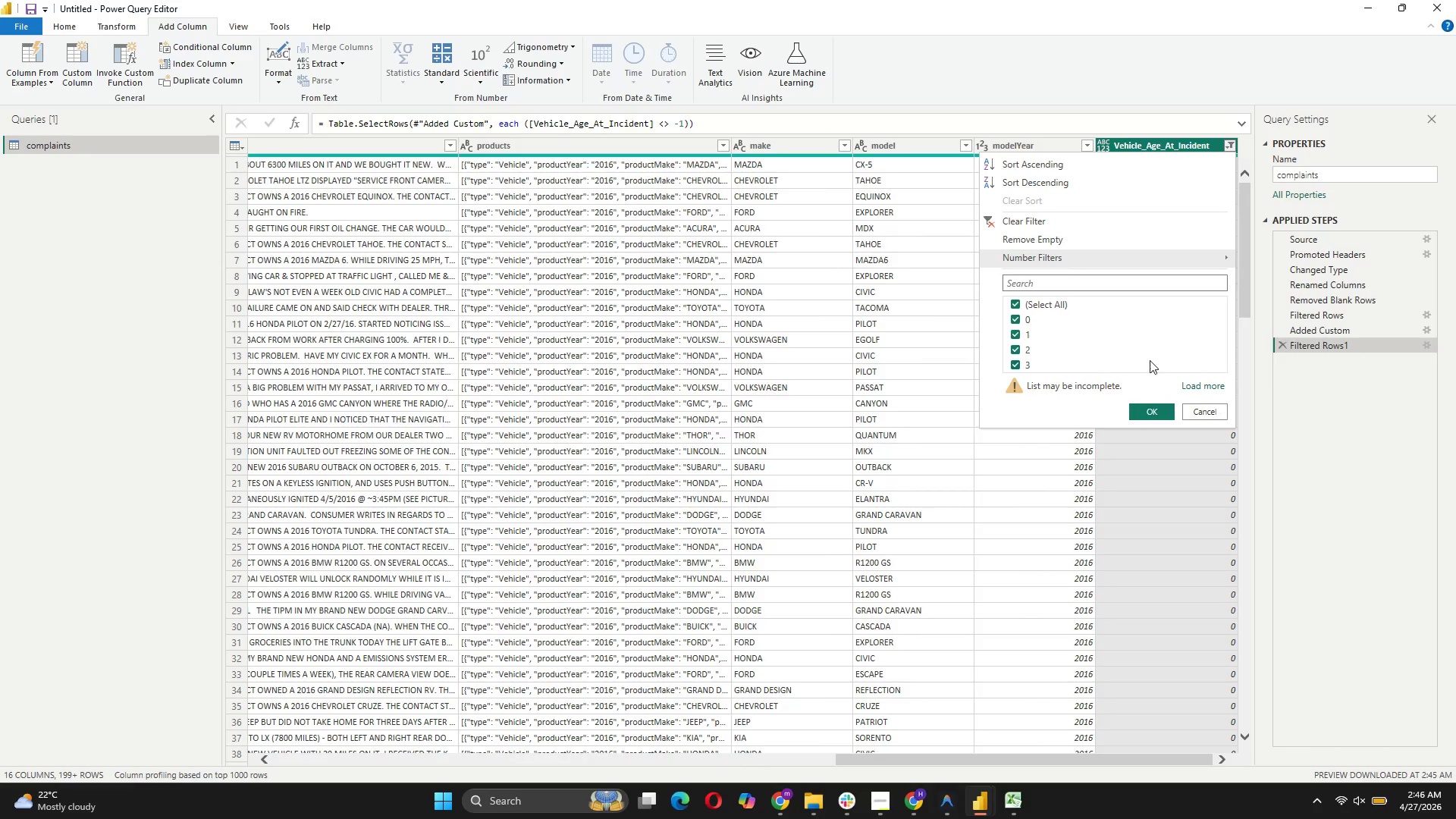 
scroll: coordinate [1133, 350], scroll_direction: down, amount: 3.0
 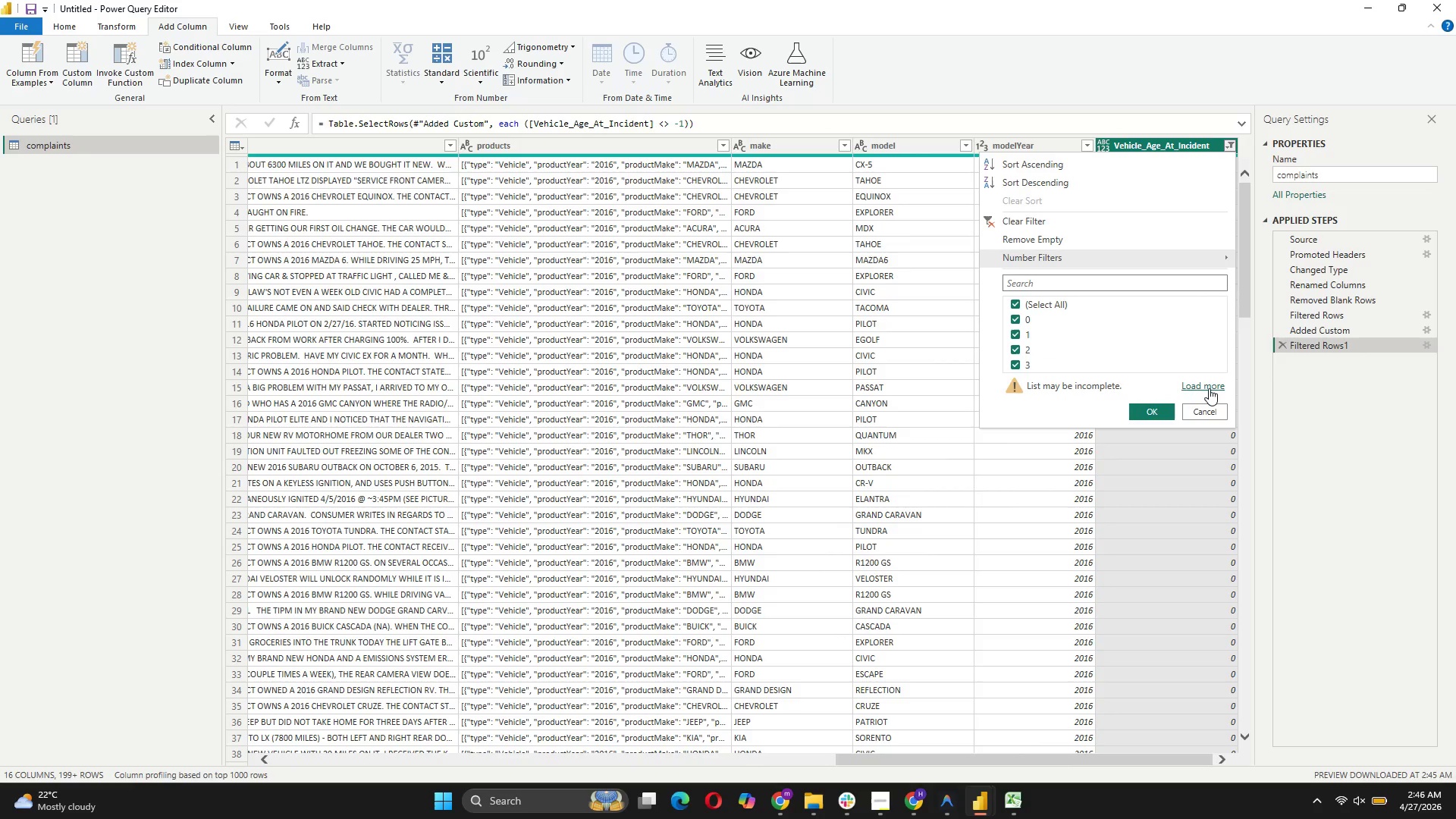 
left_click([1209, 388])